 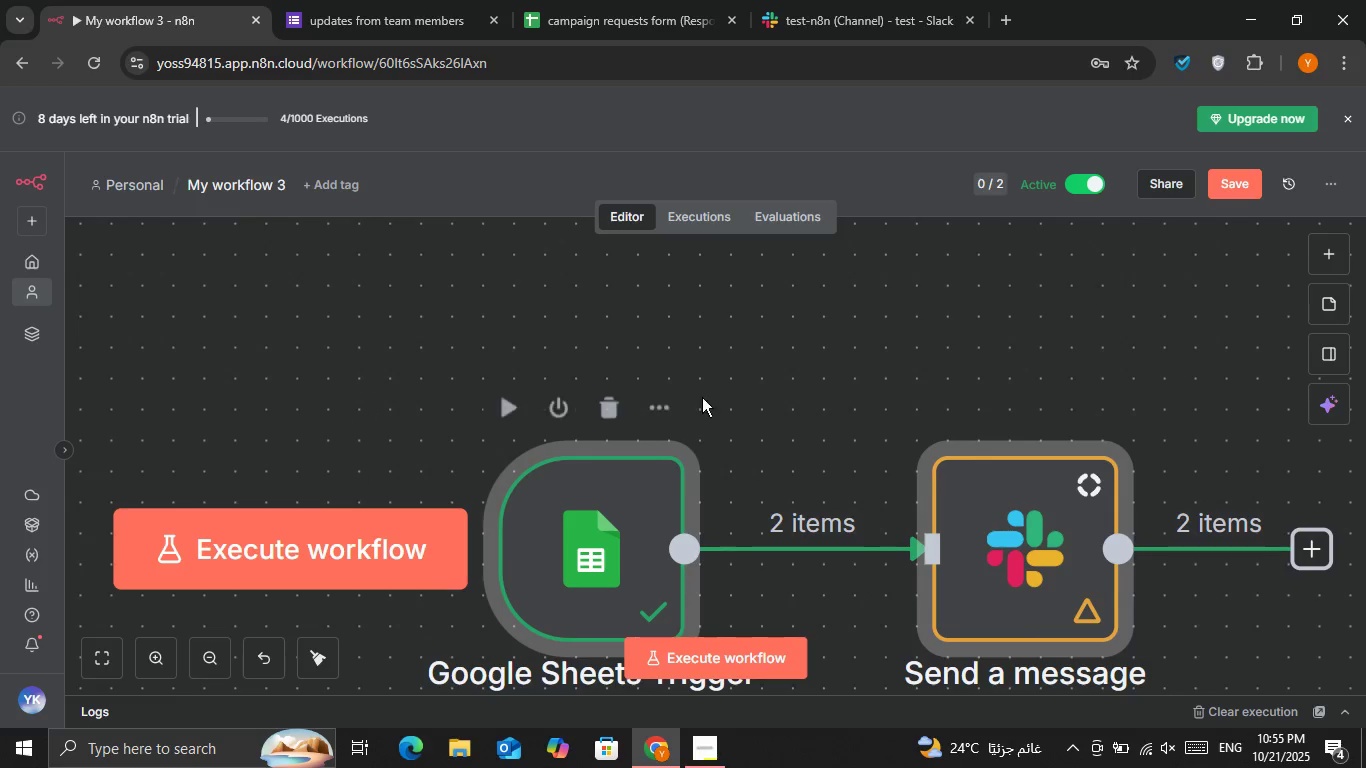 
double_click([217, 652])
 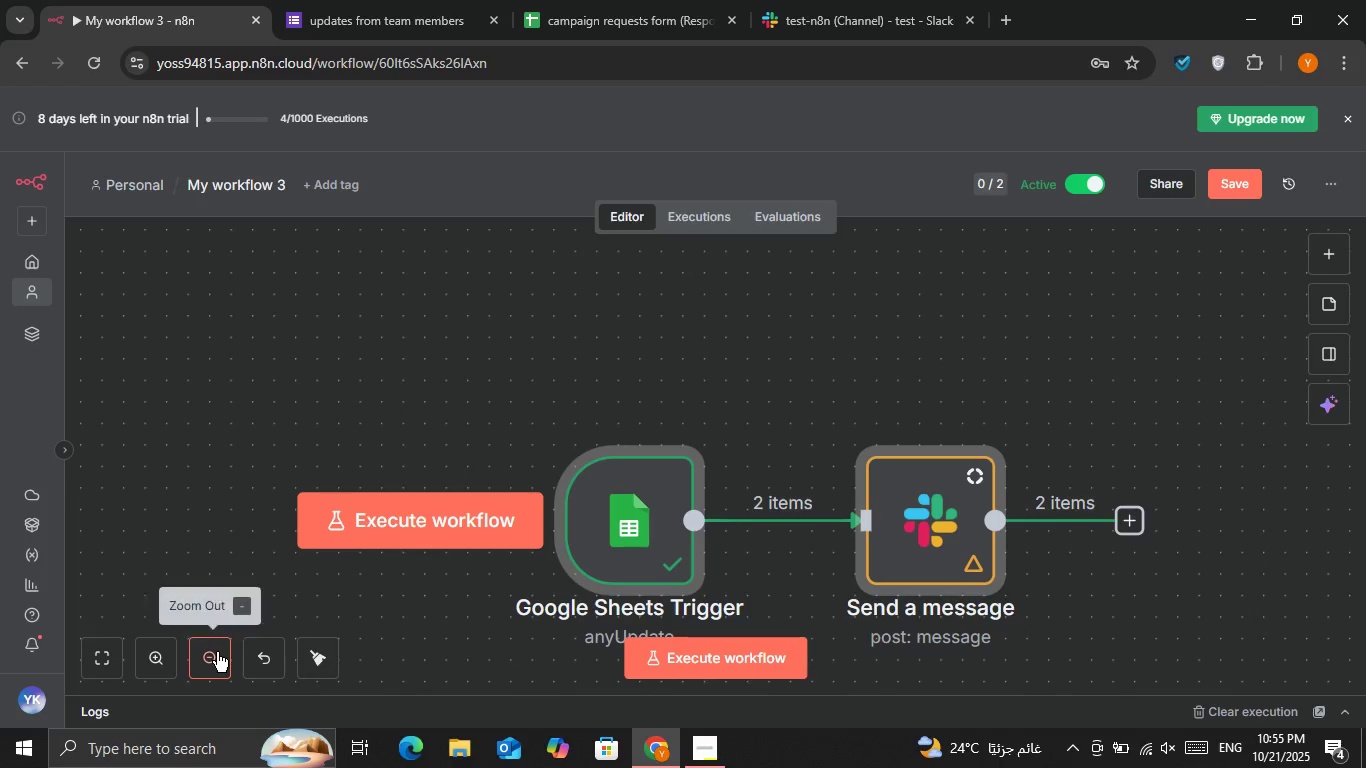 
triple_click([217, 652])
 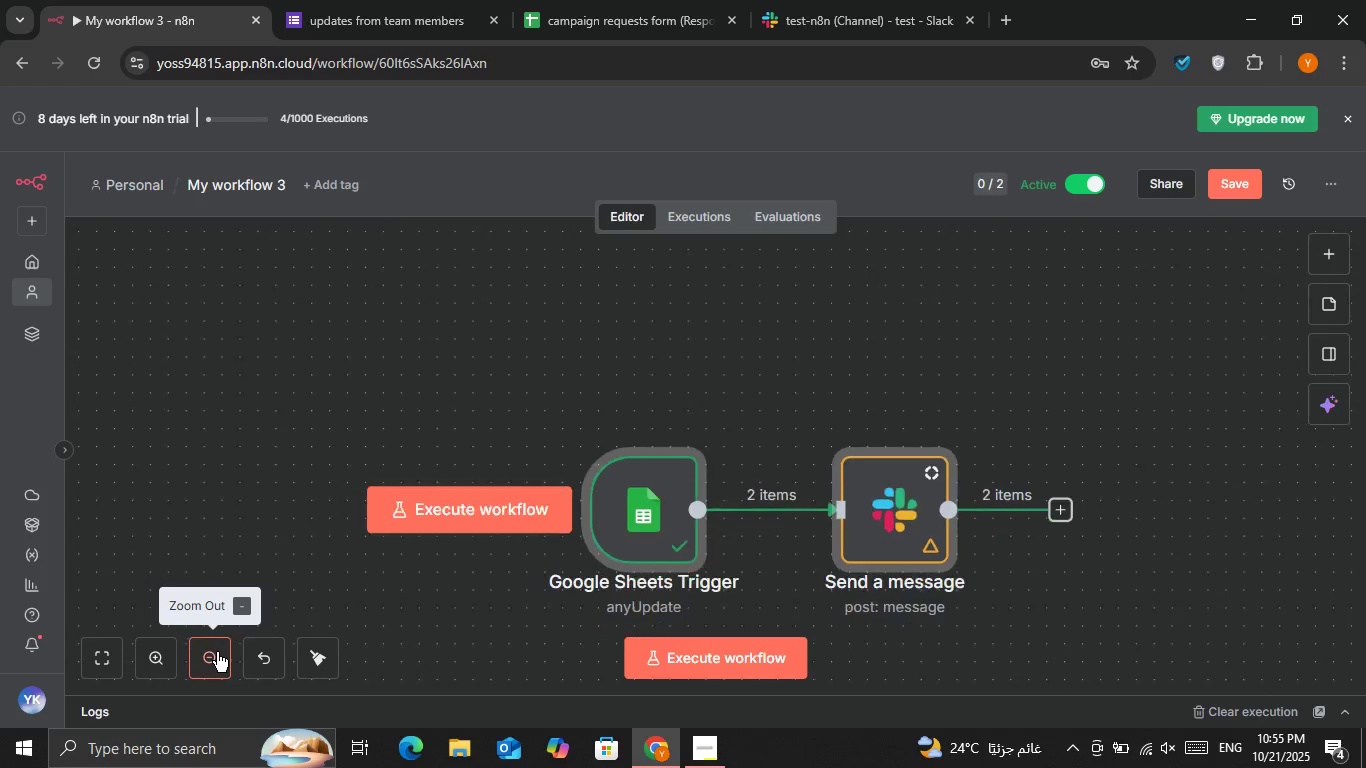 
triple_click([217, 652])
 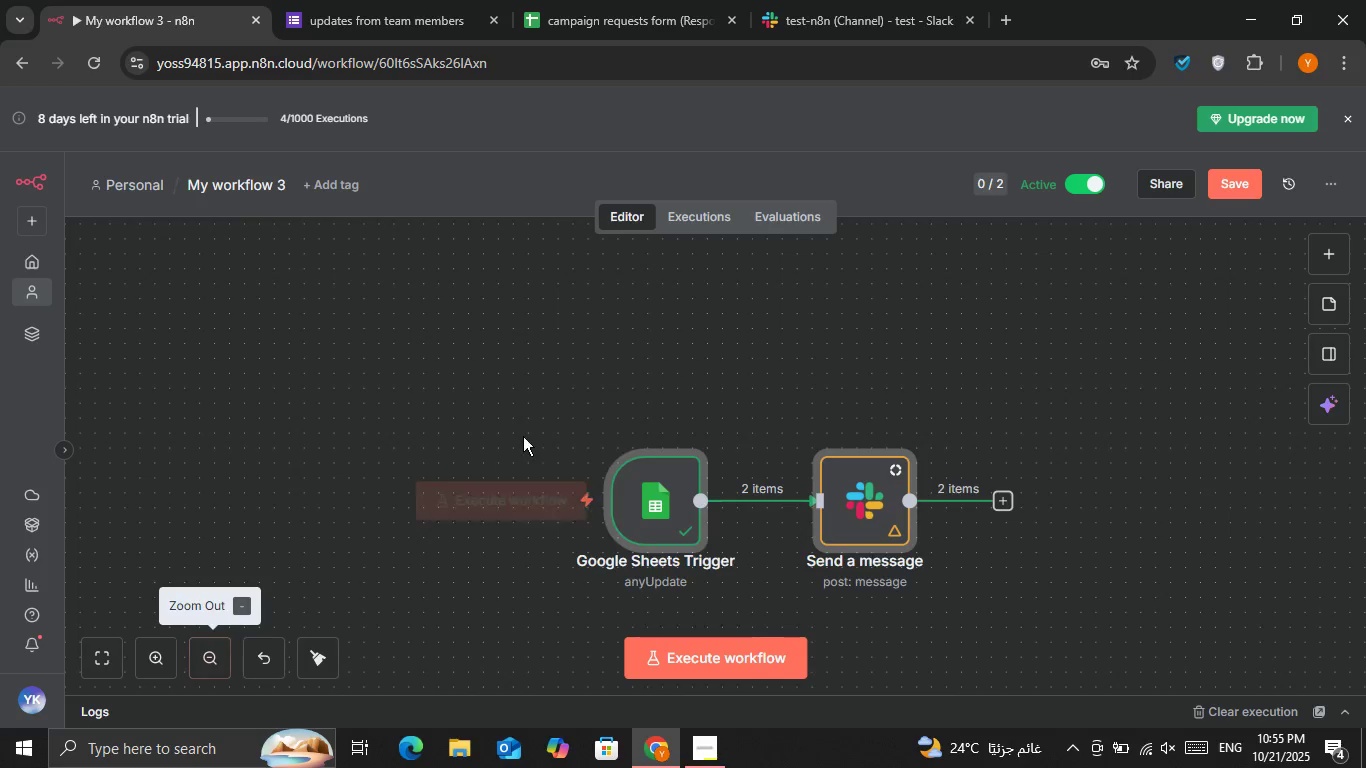 
left_click_drag(start_coordinate=[523, 436], to_coordinate=[527, 332])
 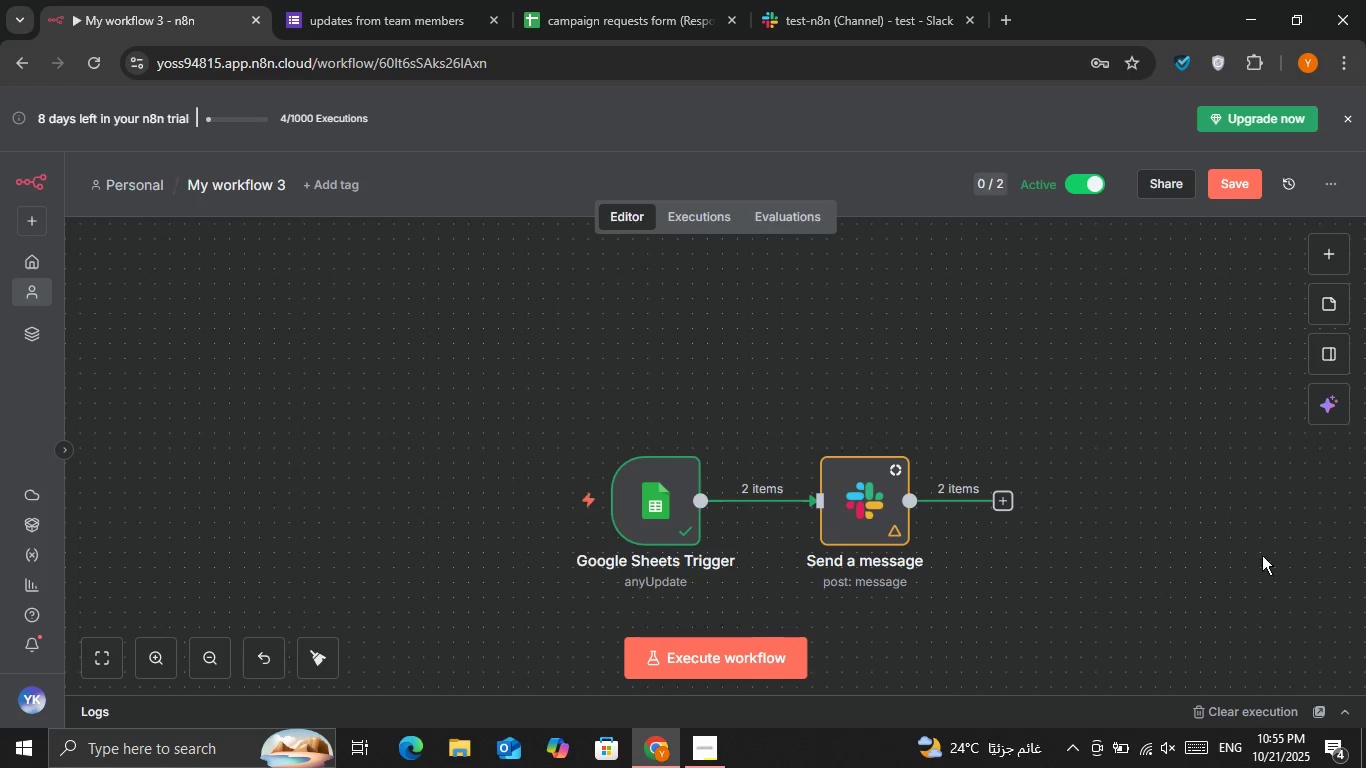 
left_click([1316, 403])
 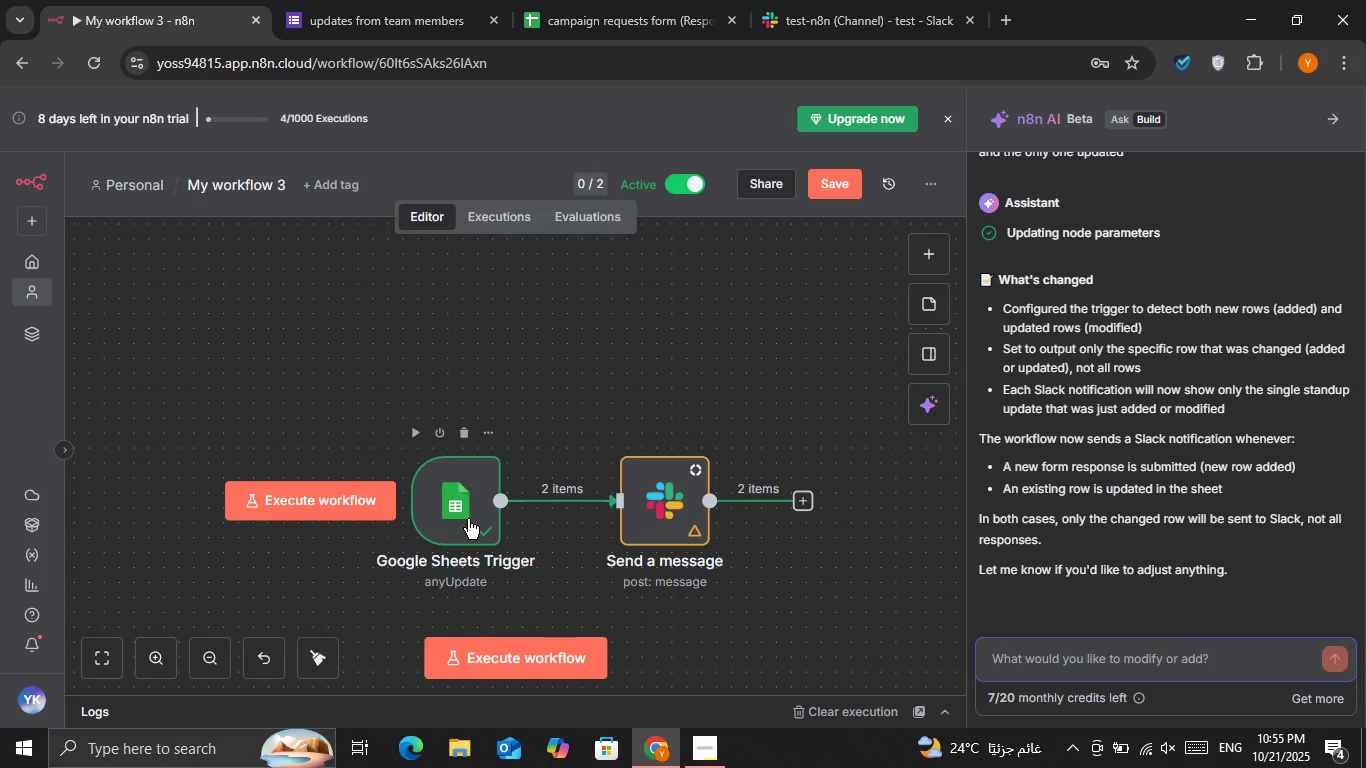 
left_click([355, 500])
 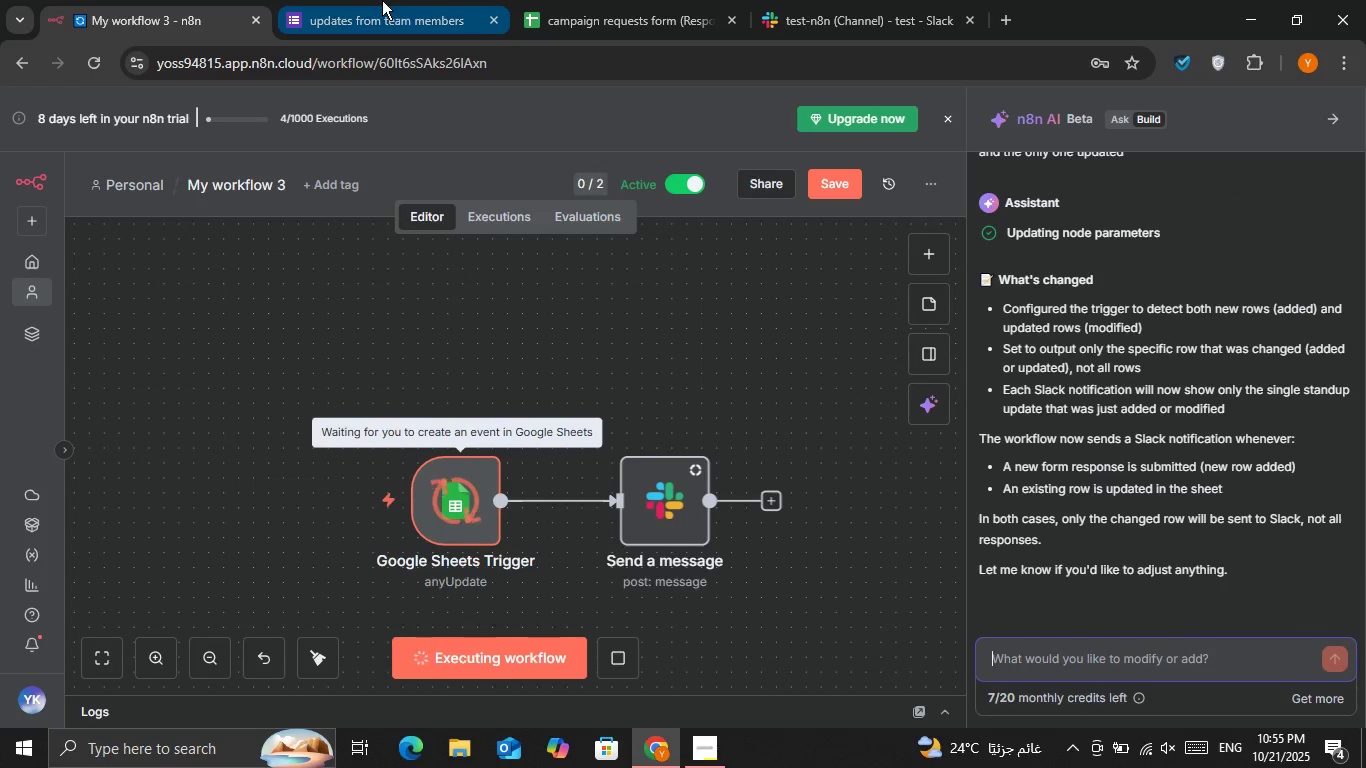 
mouse_move([446, 3])
 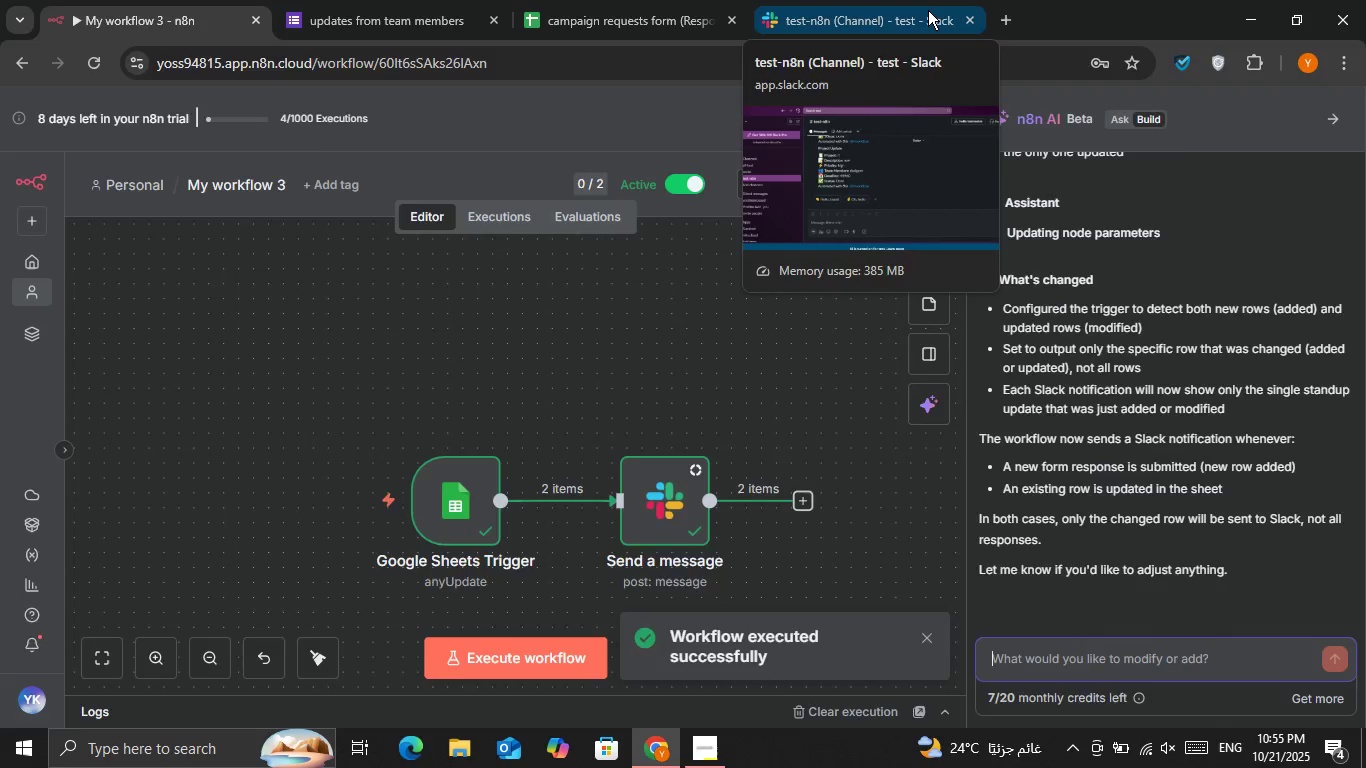 
left_click([928, 10])
 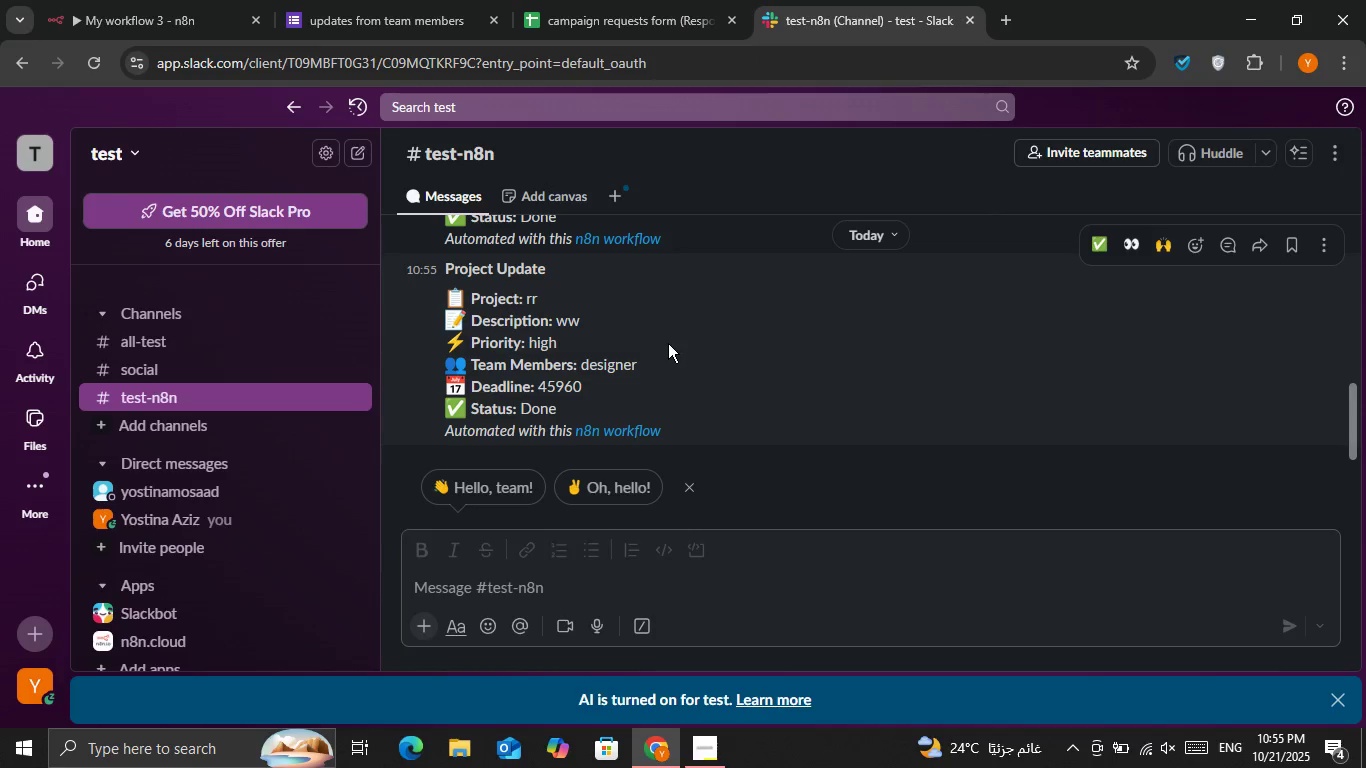 
scroll: coordinate [668, 343], scroll_direction: down, amount: 1.0
 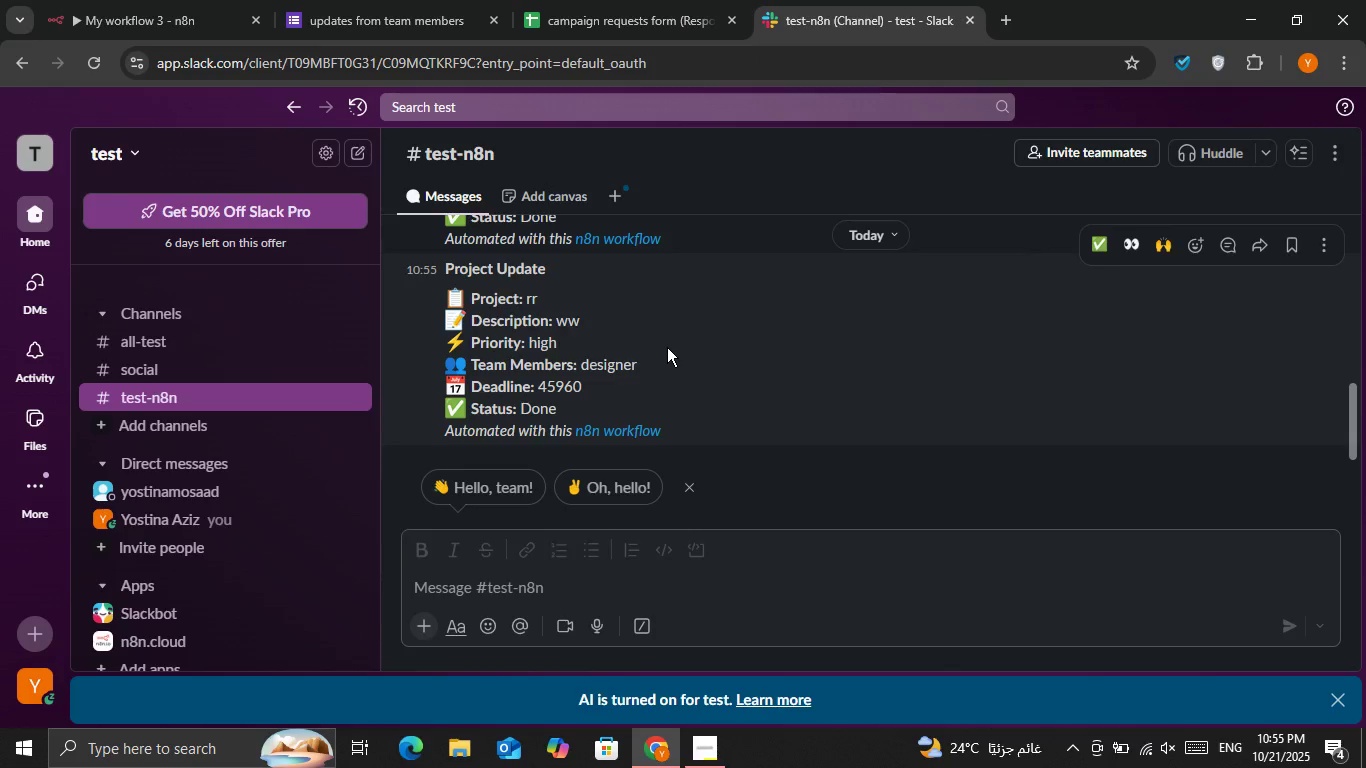 
scroll: coordinate [667, 347], scroll_direction: up, amount: 1.0
 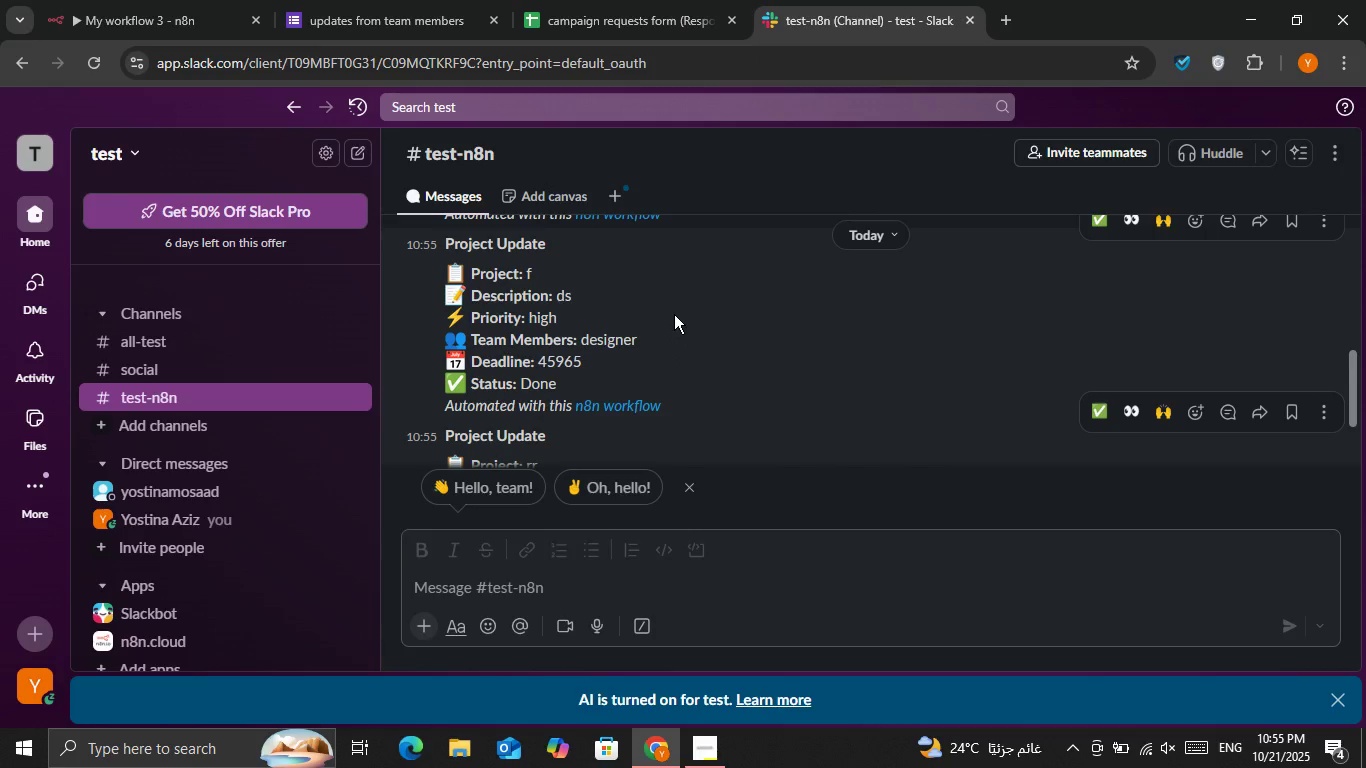 
scroll: coordinate [674, 313], scroll_direction: down, amount: 3.0
 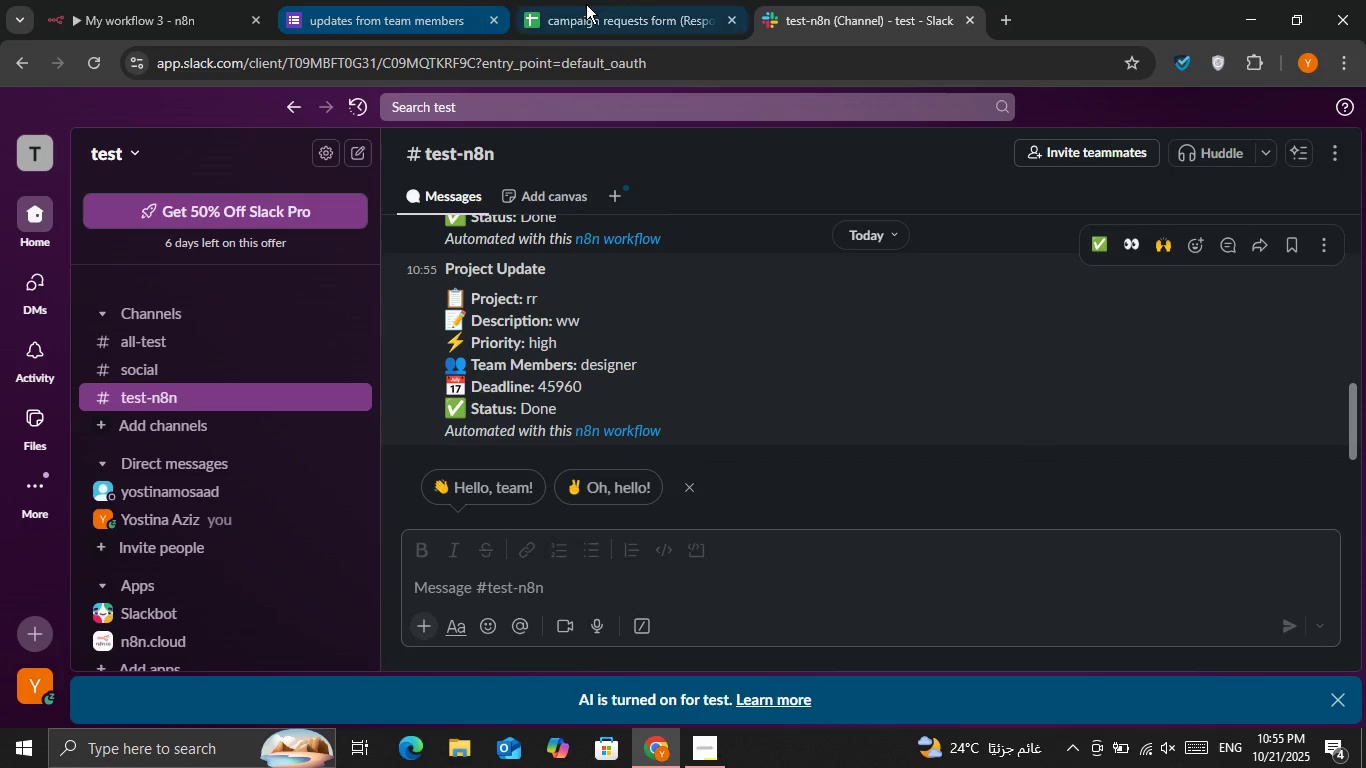 
left_click([586, 4])
 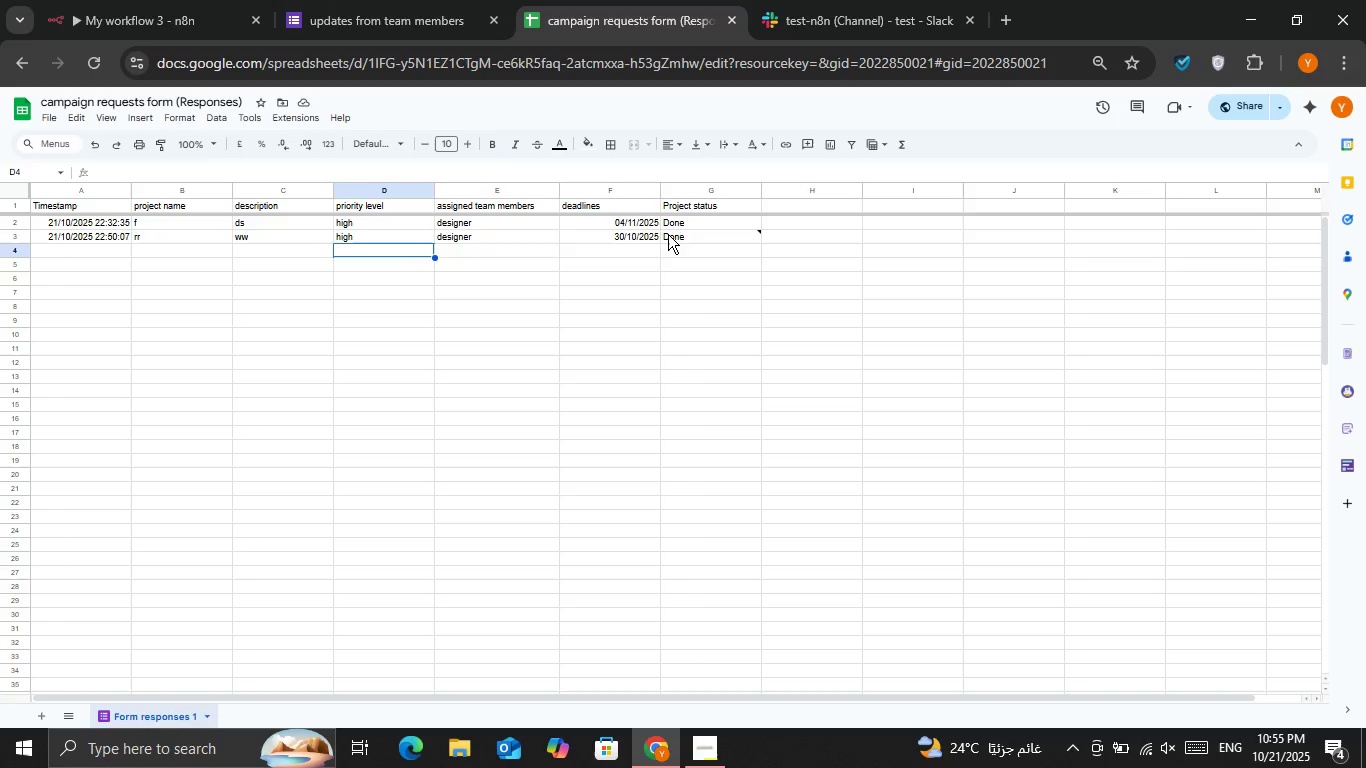 
double_click([672, 233])
 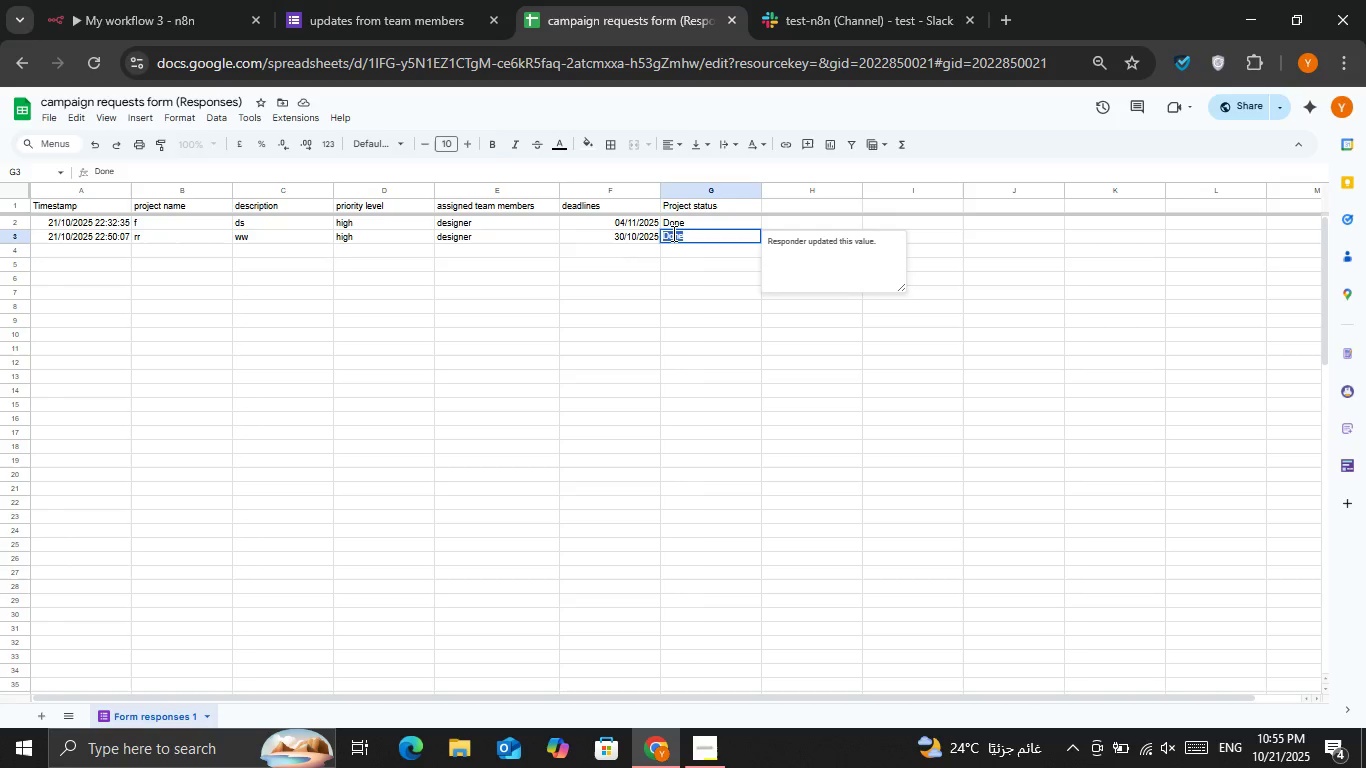 
triple_click([672, 233])
 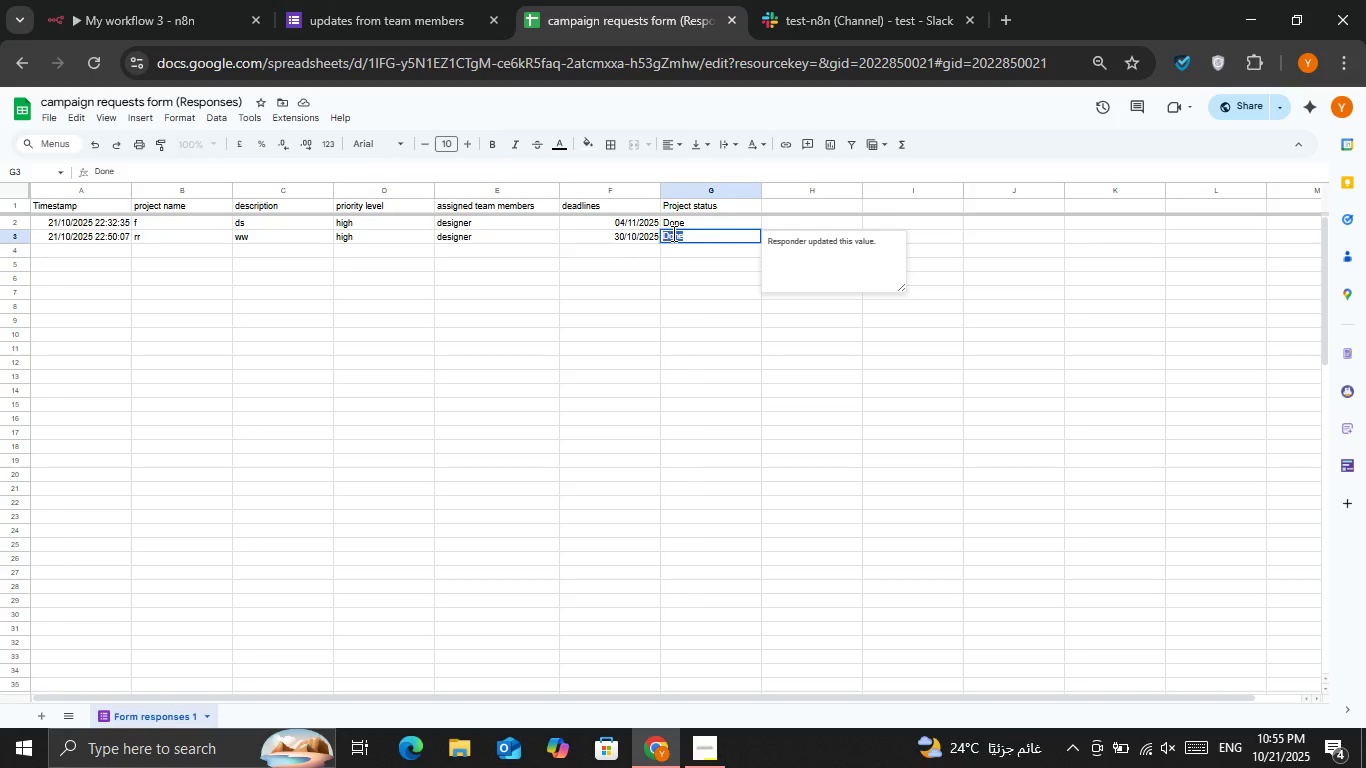 
key(Backspace)
type(in progress)
 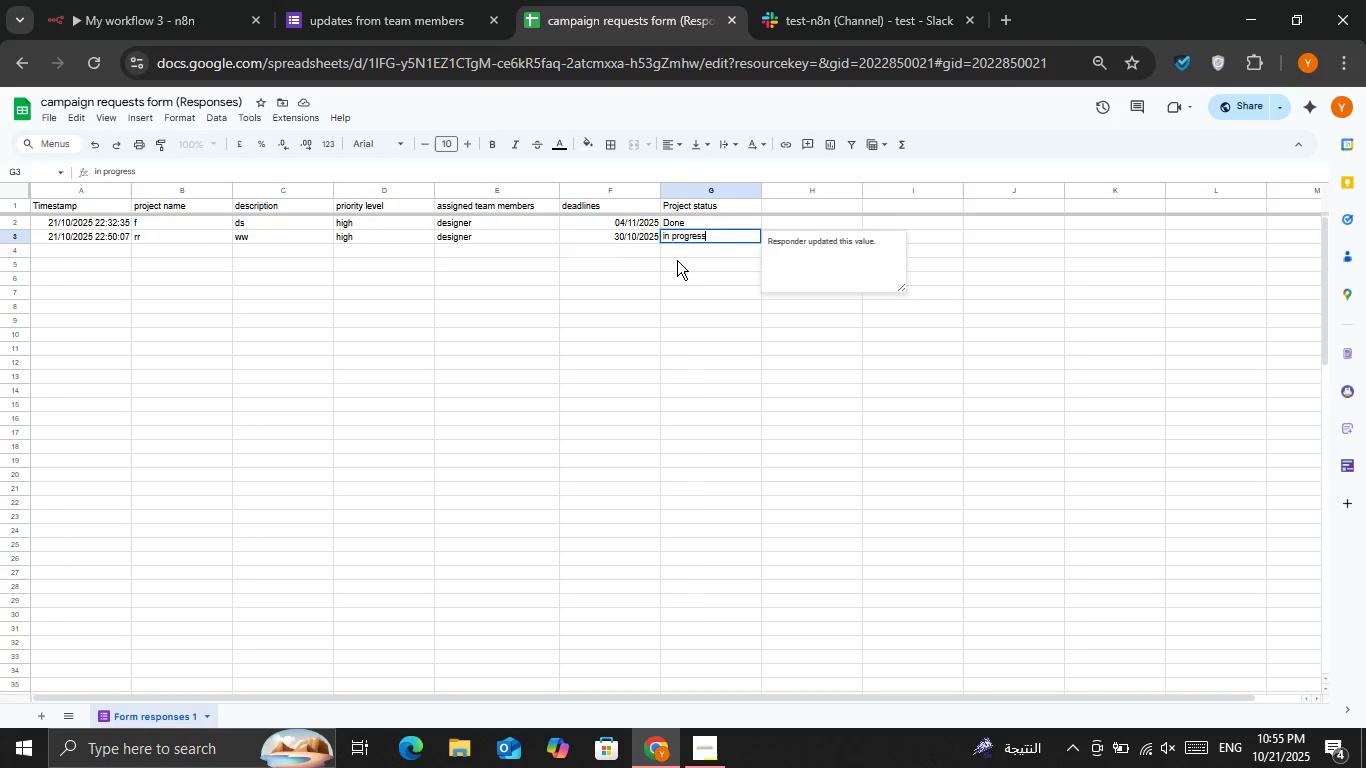 
left_click([675, 263])
 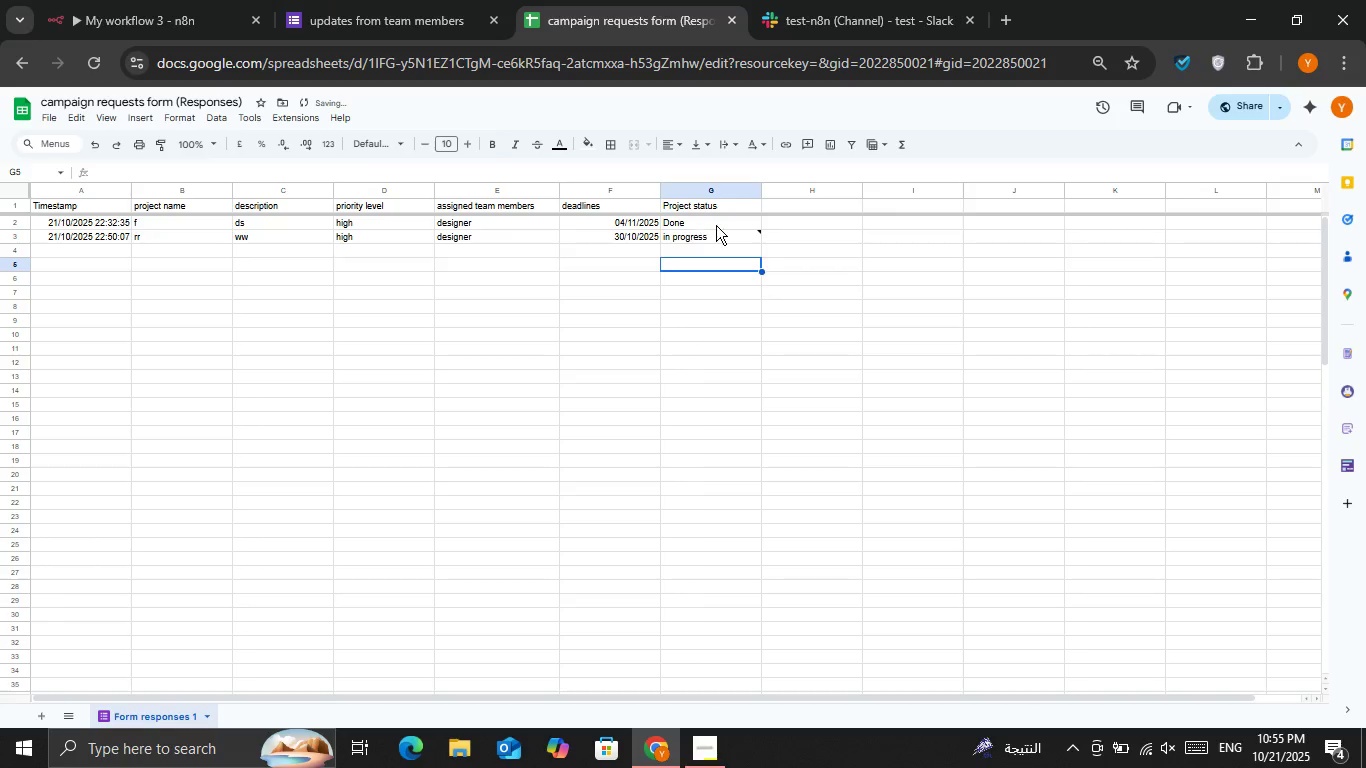 
key(Control+S)
 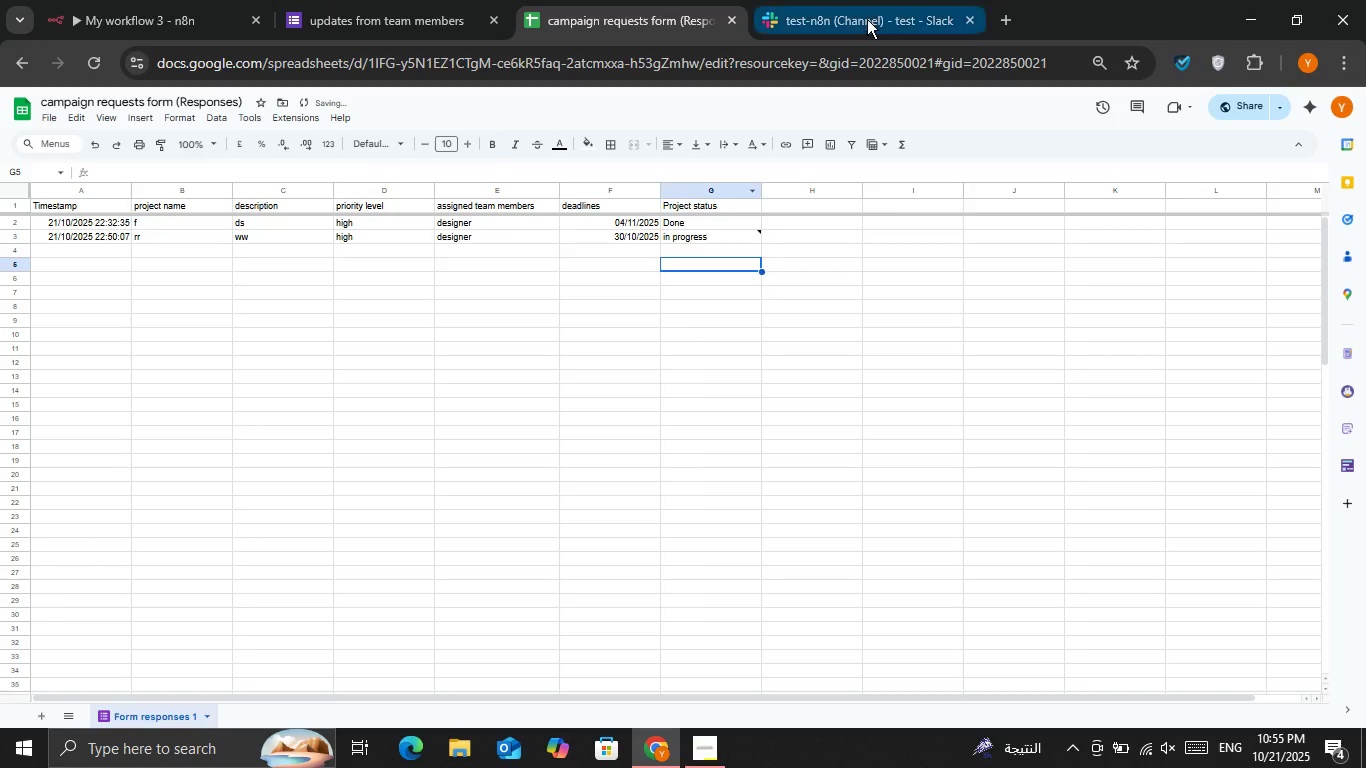 
left_click([867, 19])
 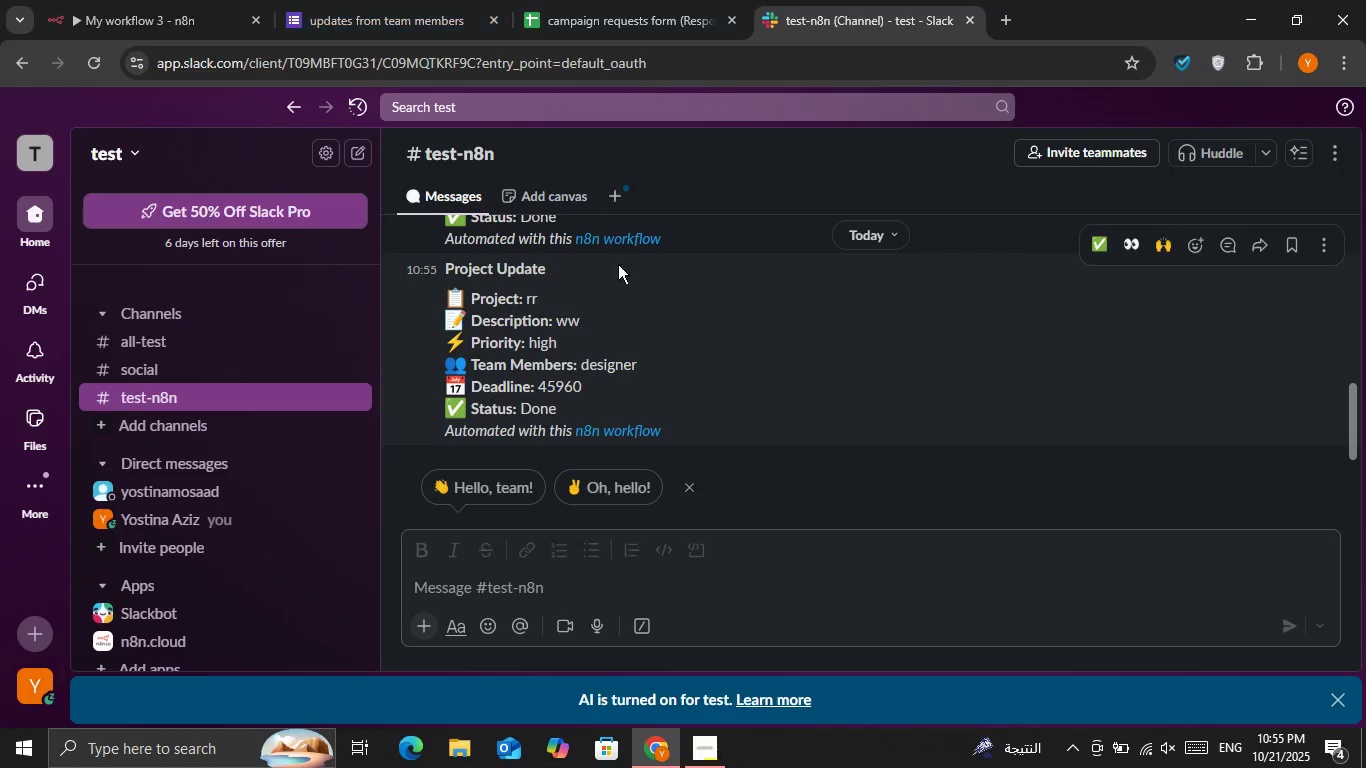 
scroll: coordinate [695, 350], scroll_direction: down, amount: 2.0
 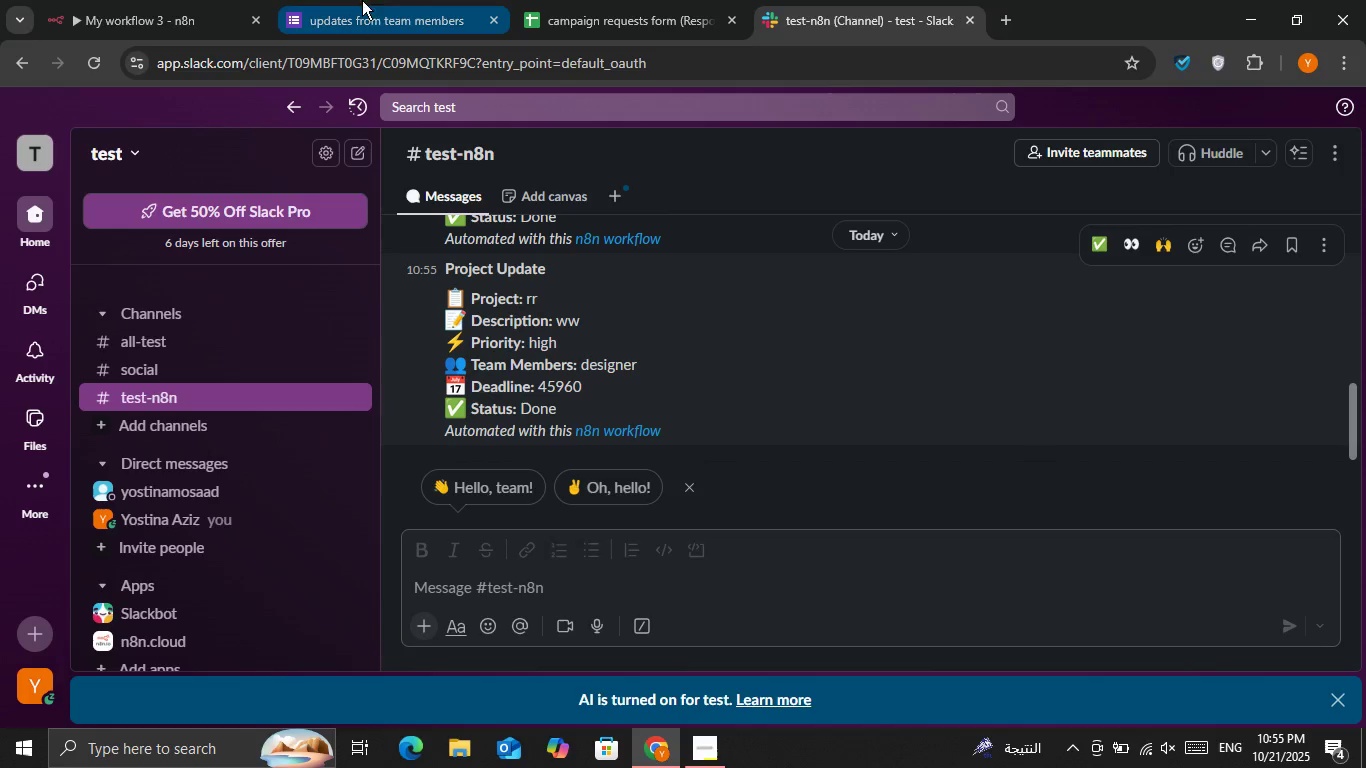 
left_click([211, 0])
 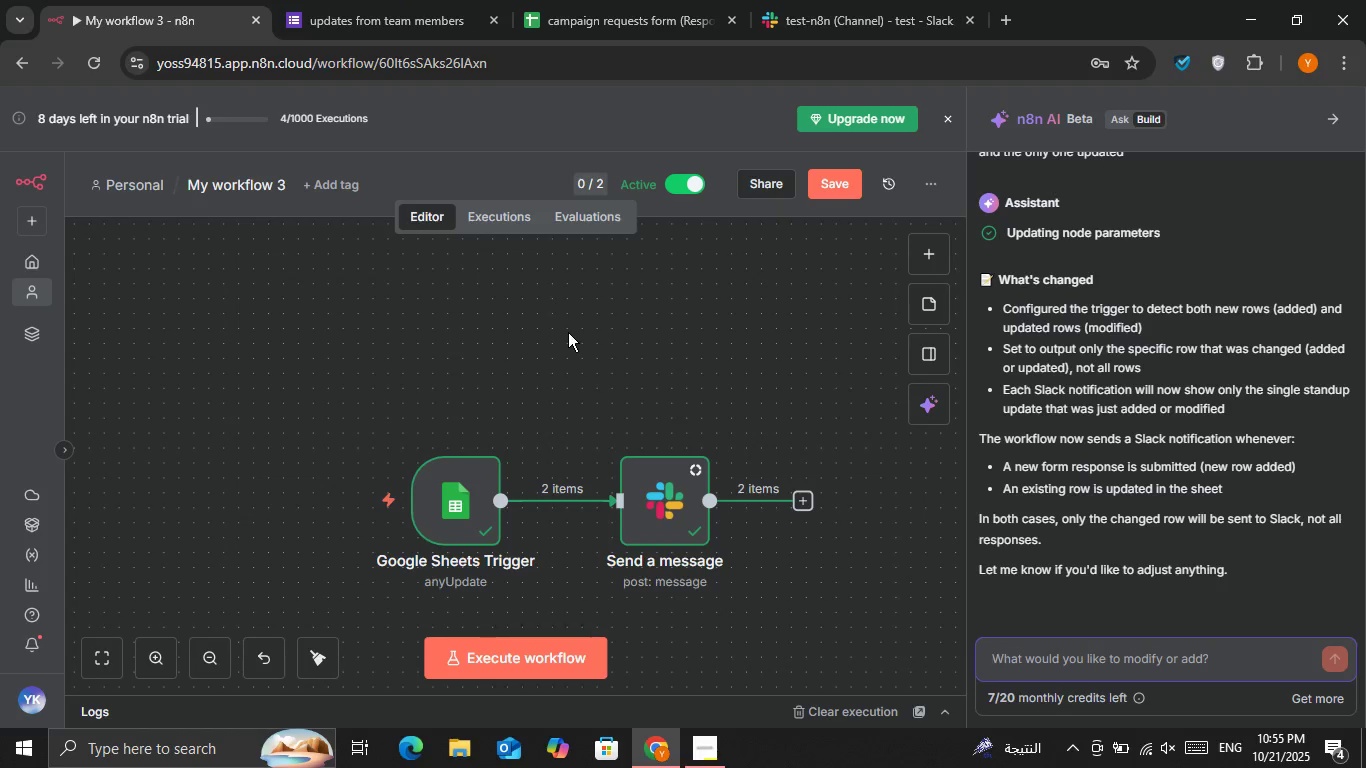 
left_click([568, 332])
 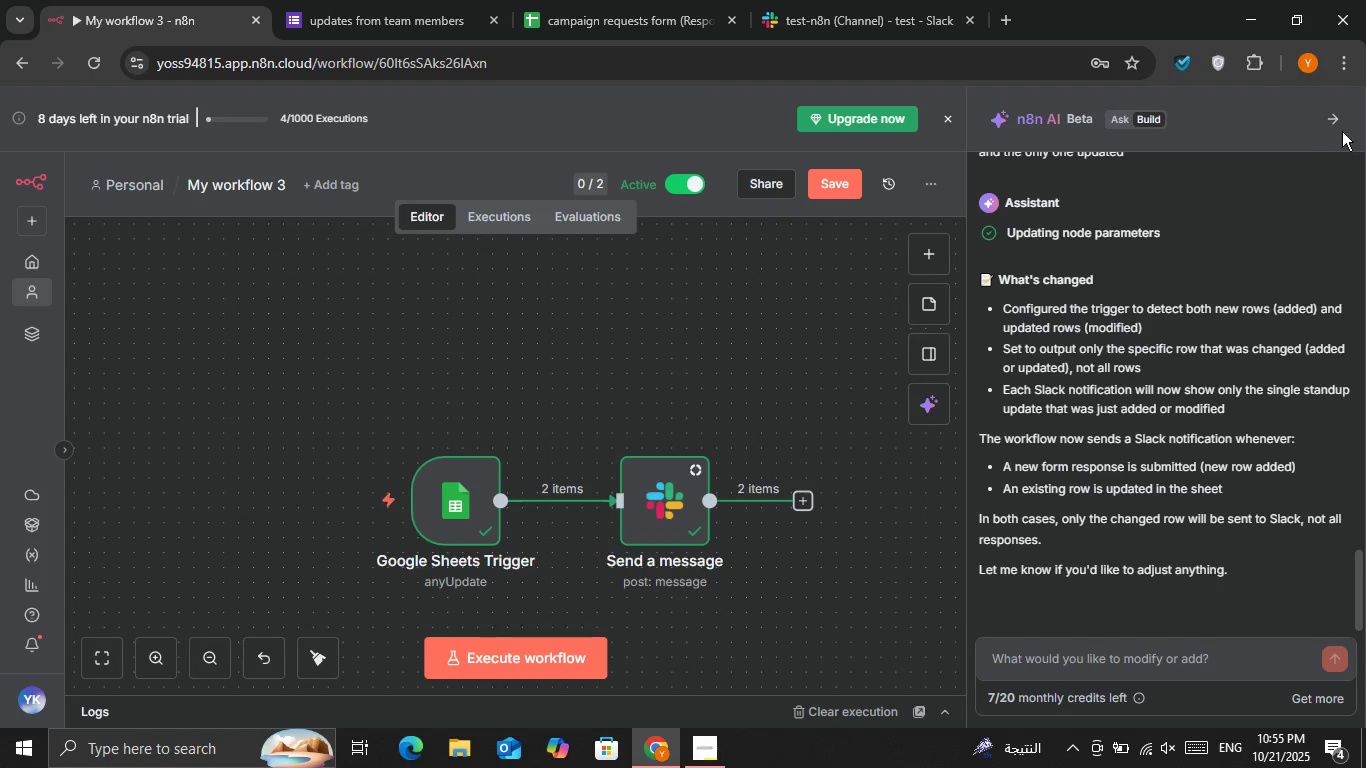 
left_click([1340, 126])
 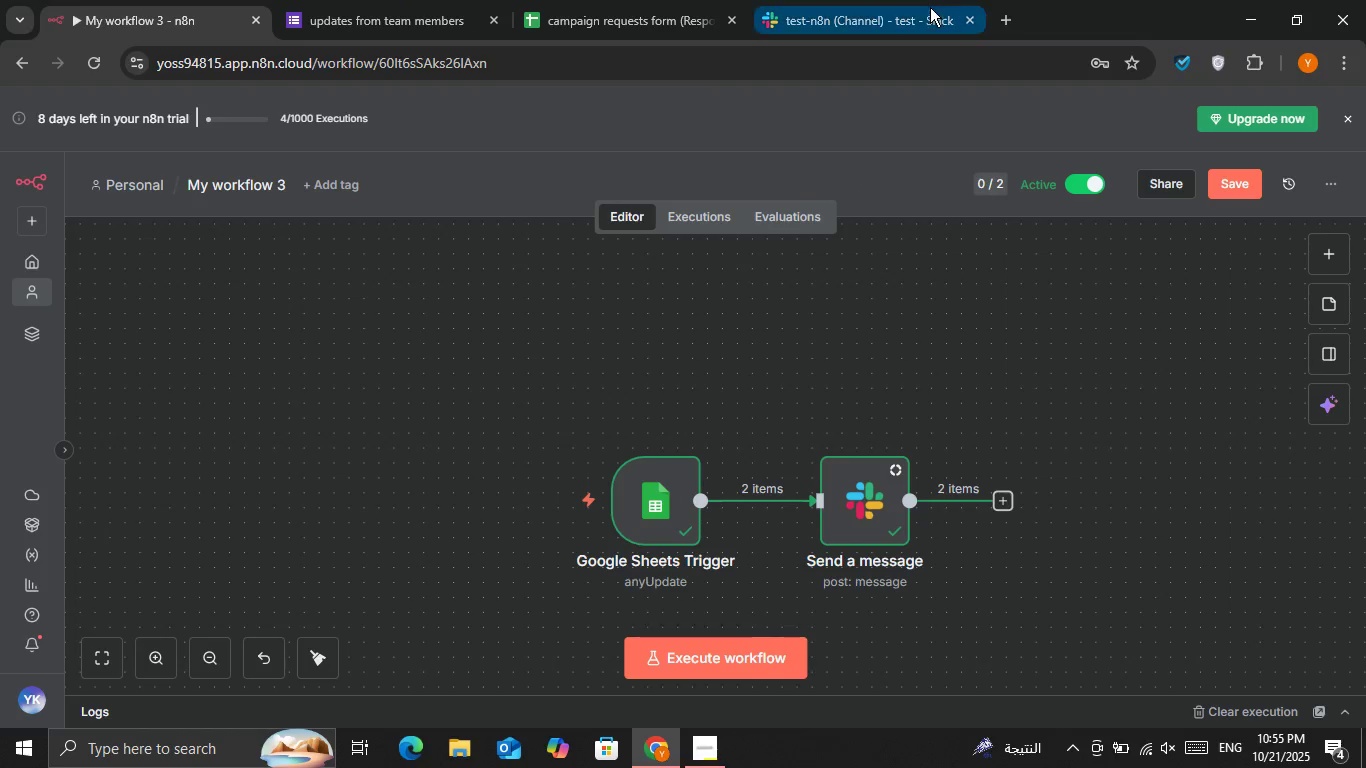 
left_click([930, 7])
 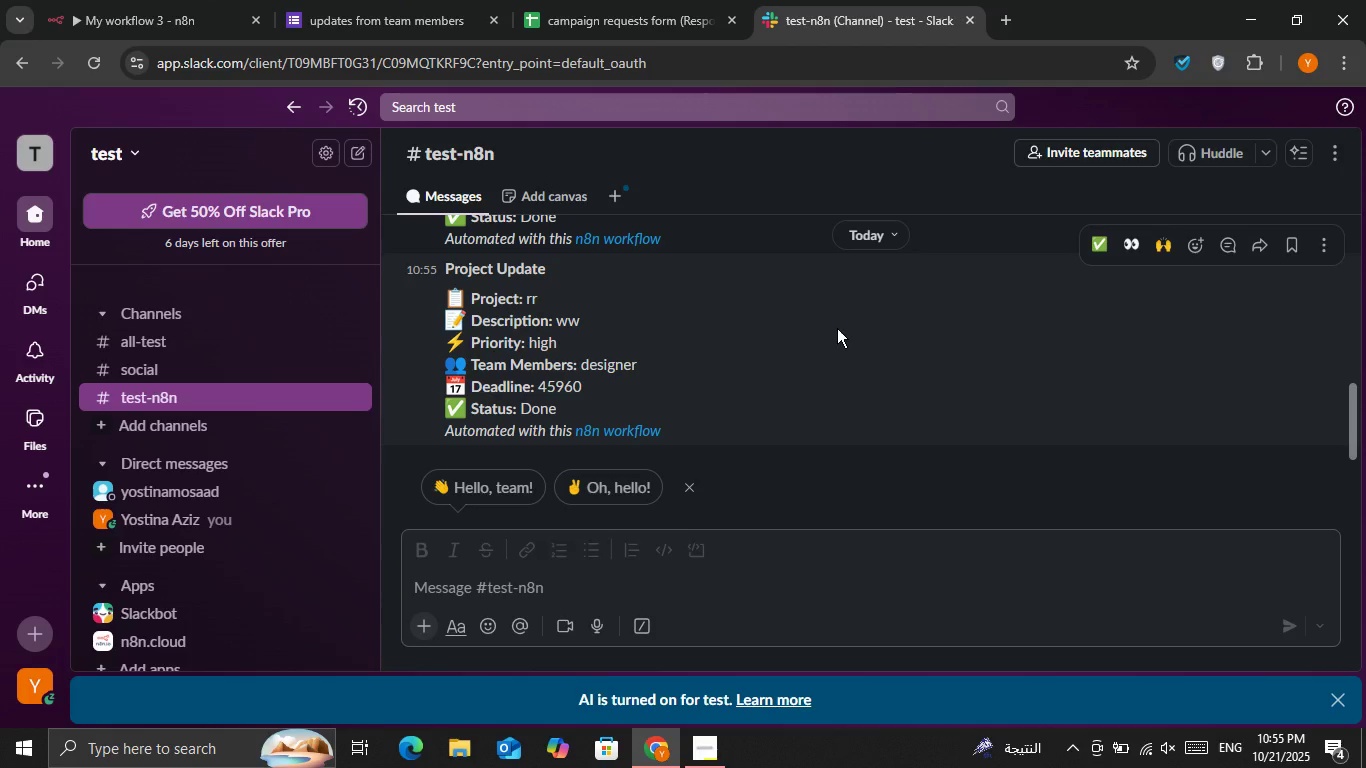 
scroll: coordinate [837, 328], scroll_direction: down, amount: 1.0
 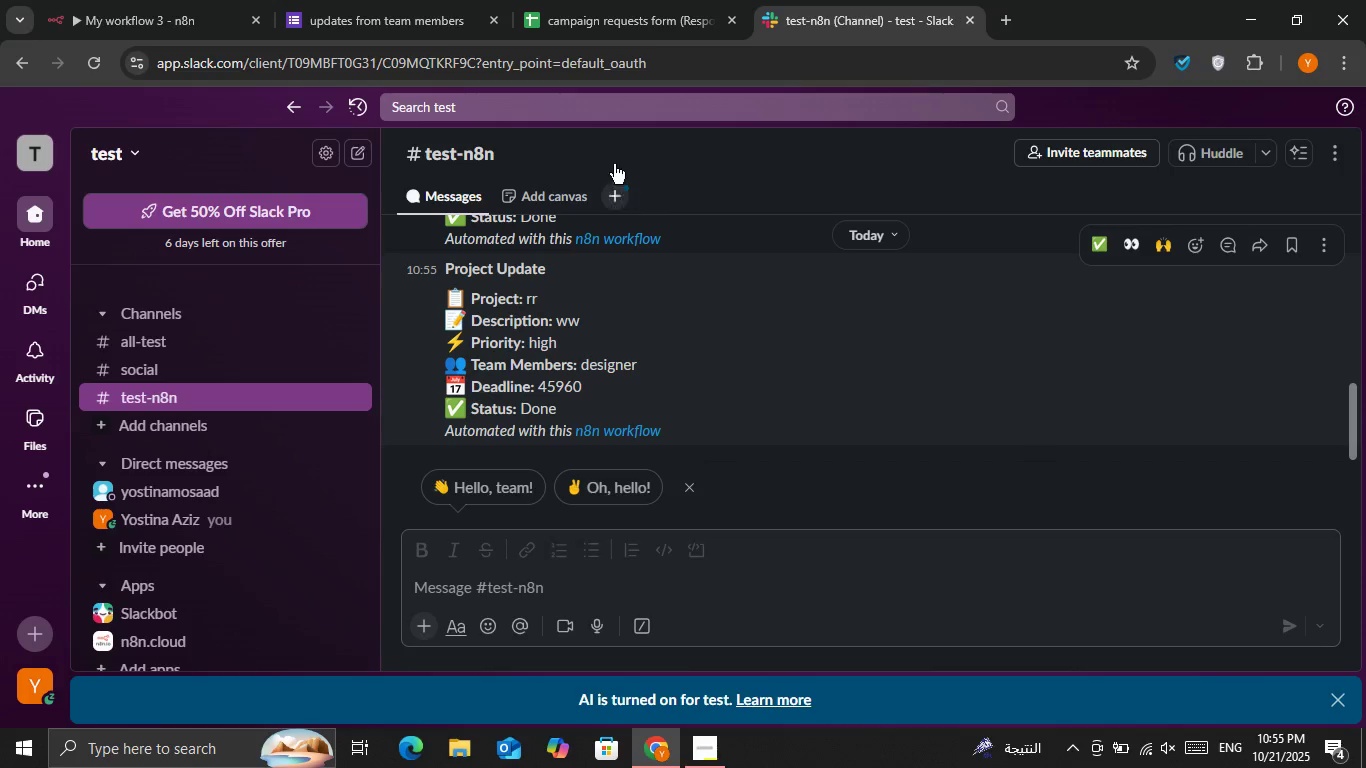 
wait(7.97)
 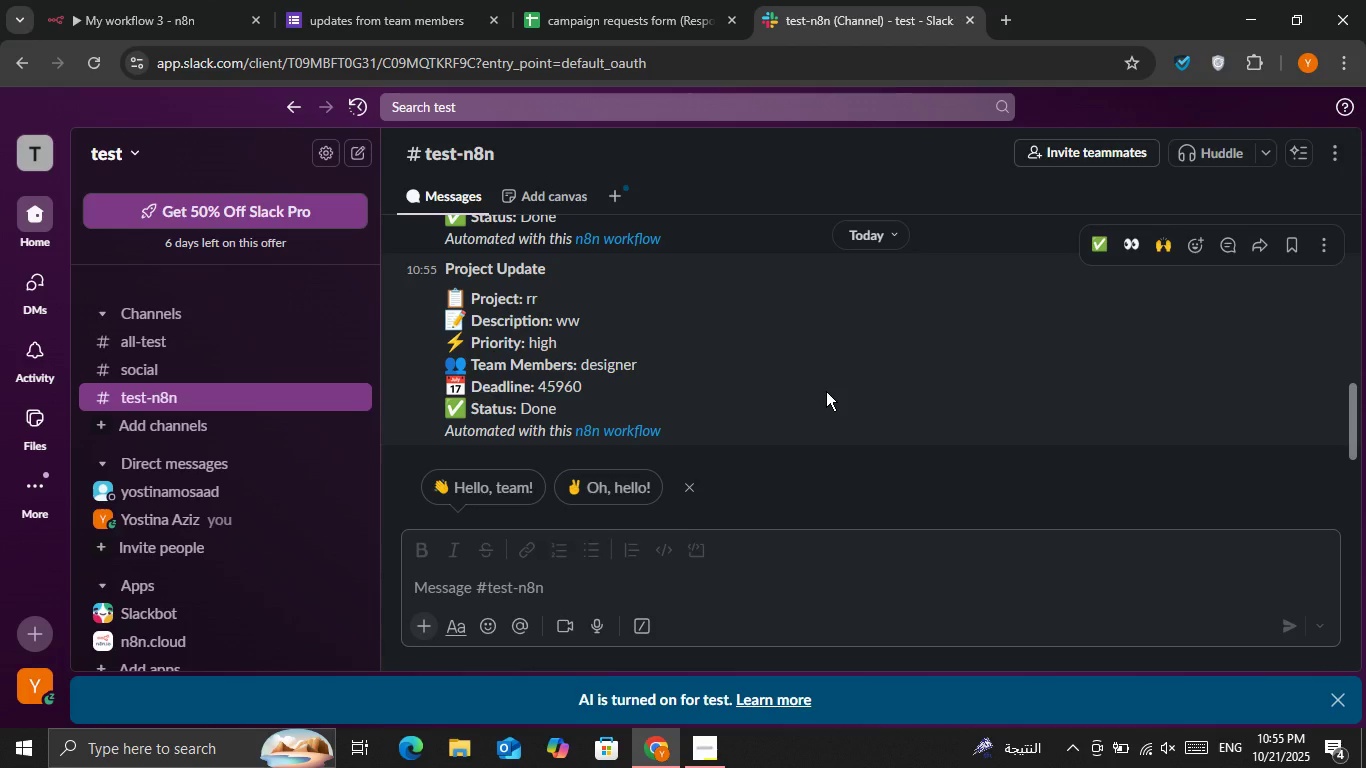 
left_click([1223, 176])
 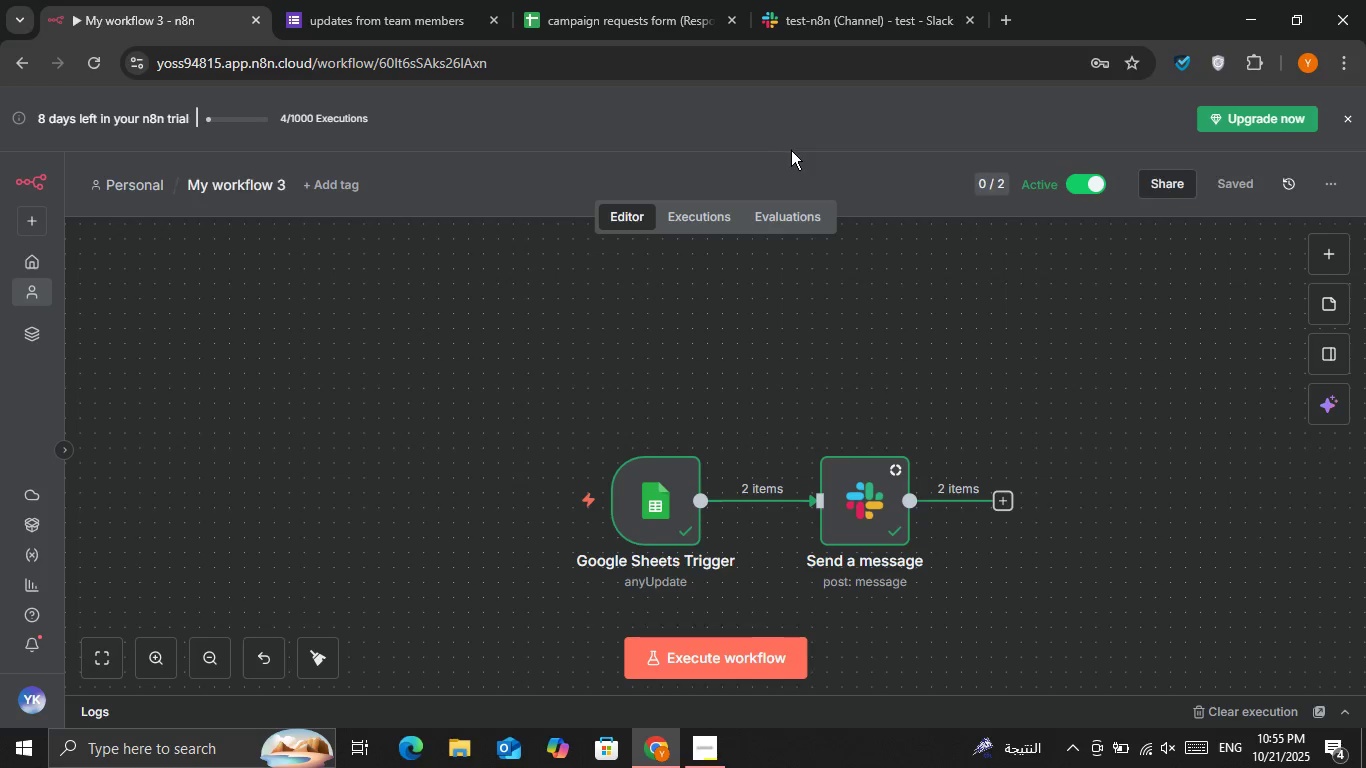 
left_click([709, 214])
 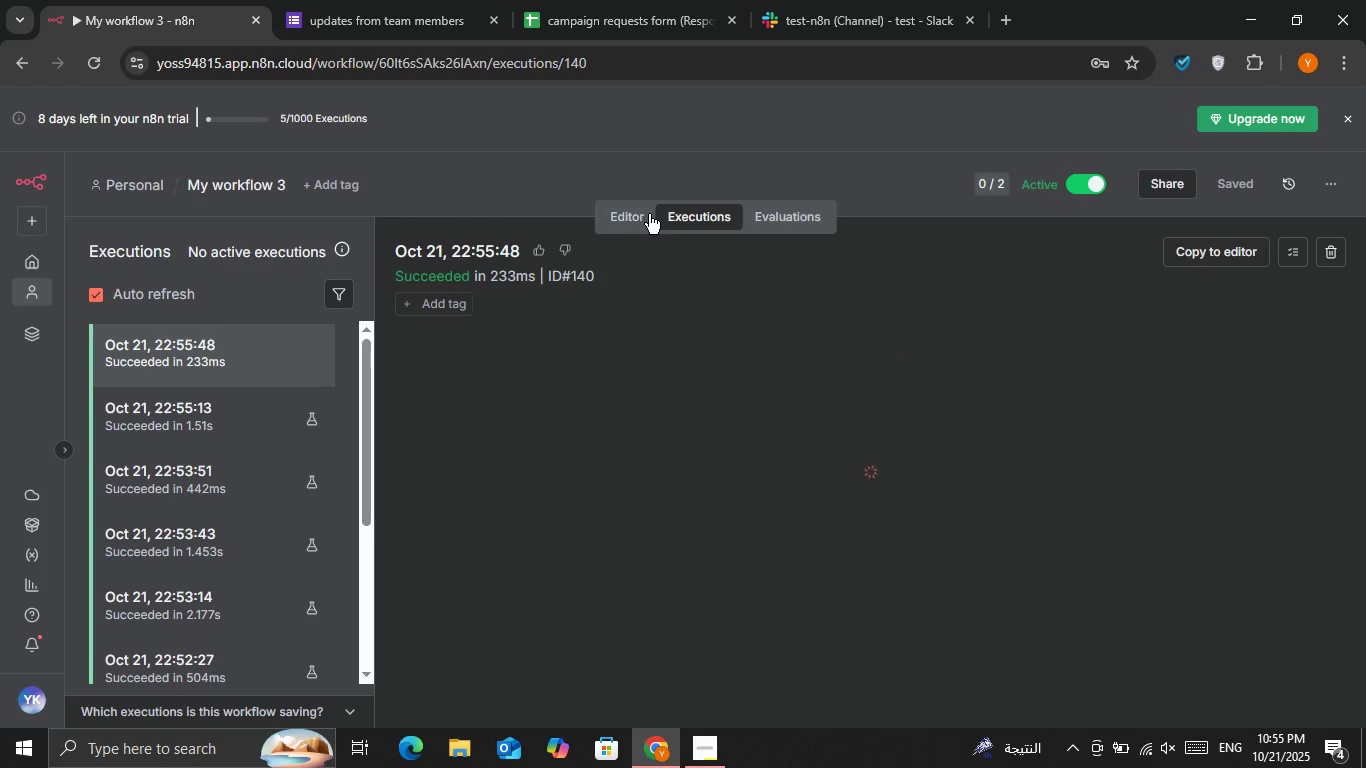 
left_click([638, 214])
 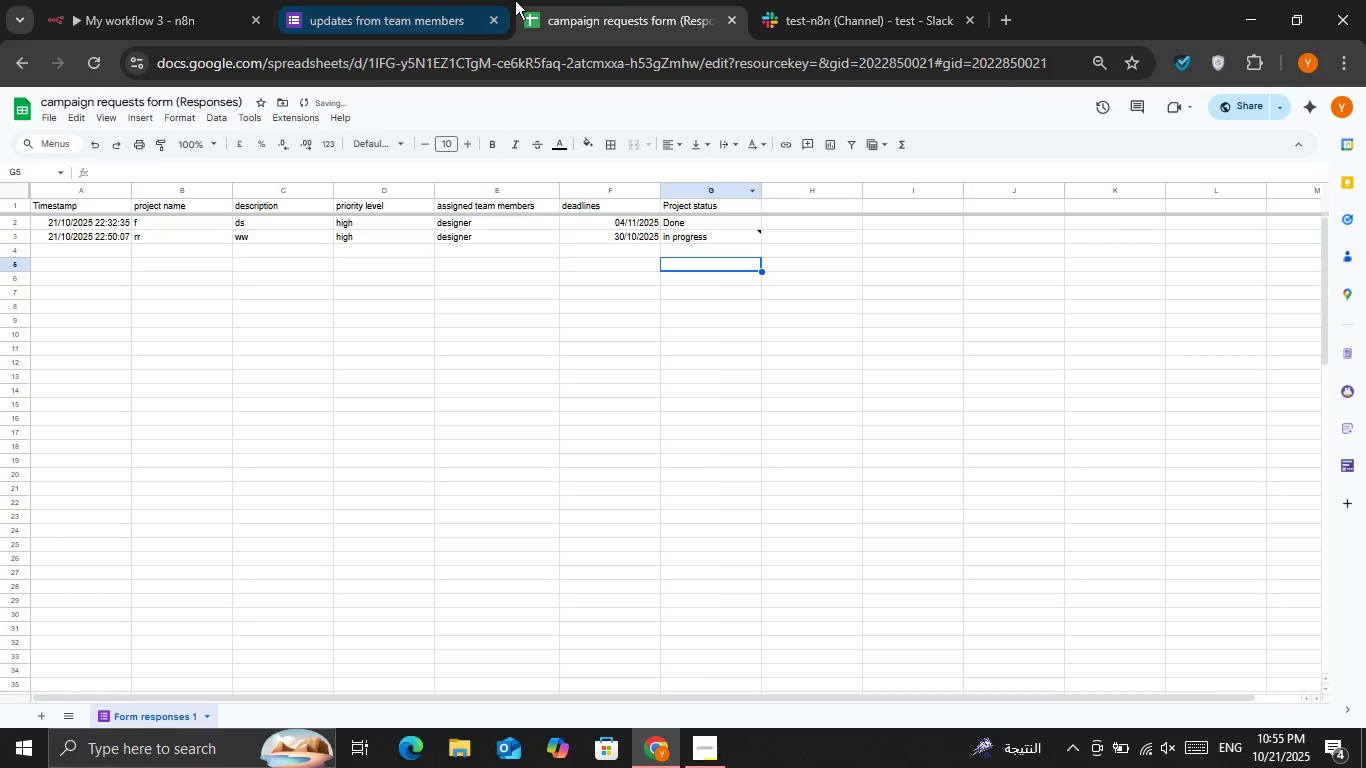 
double_click([838, 4])
 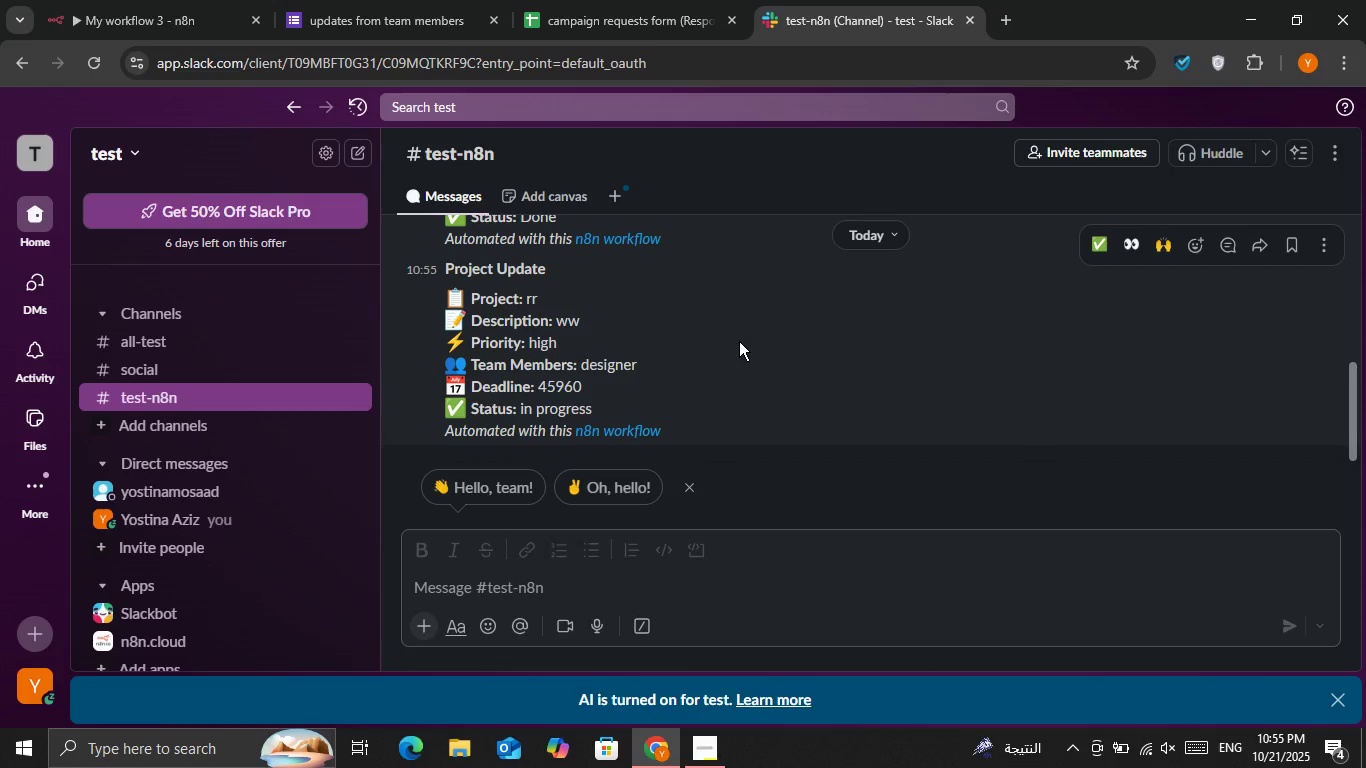 
scroll: coordinate [739, 341], scroll_direction: up, amount: 1.0
 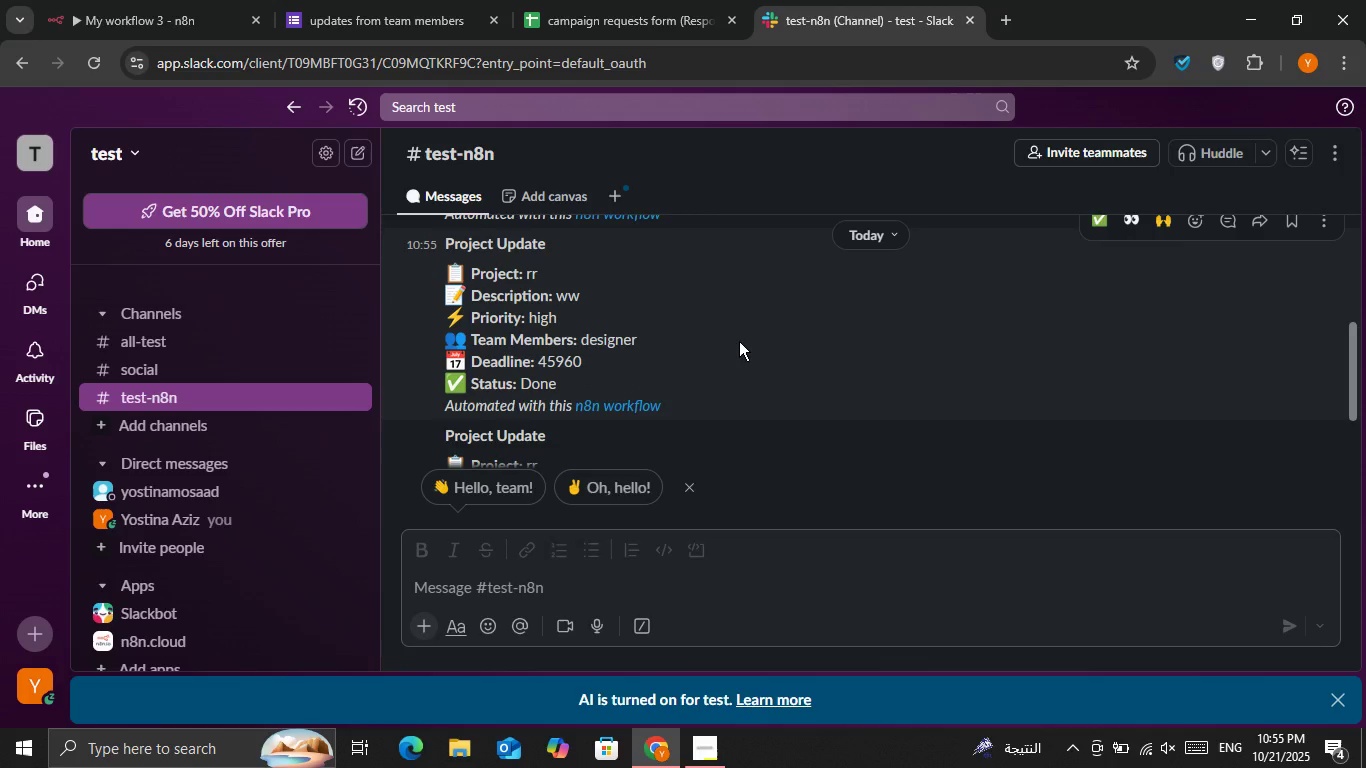 
scroll: coordinate [739, 341], scroll_direction: down, amount: 2.0
 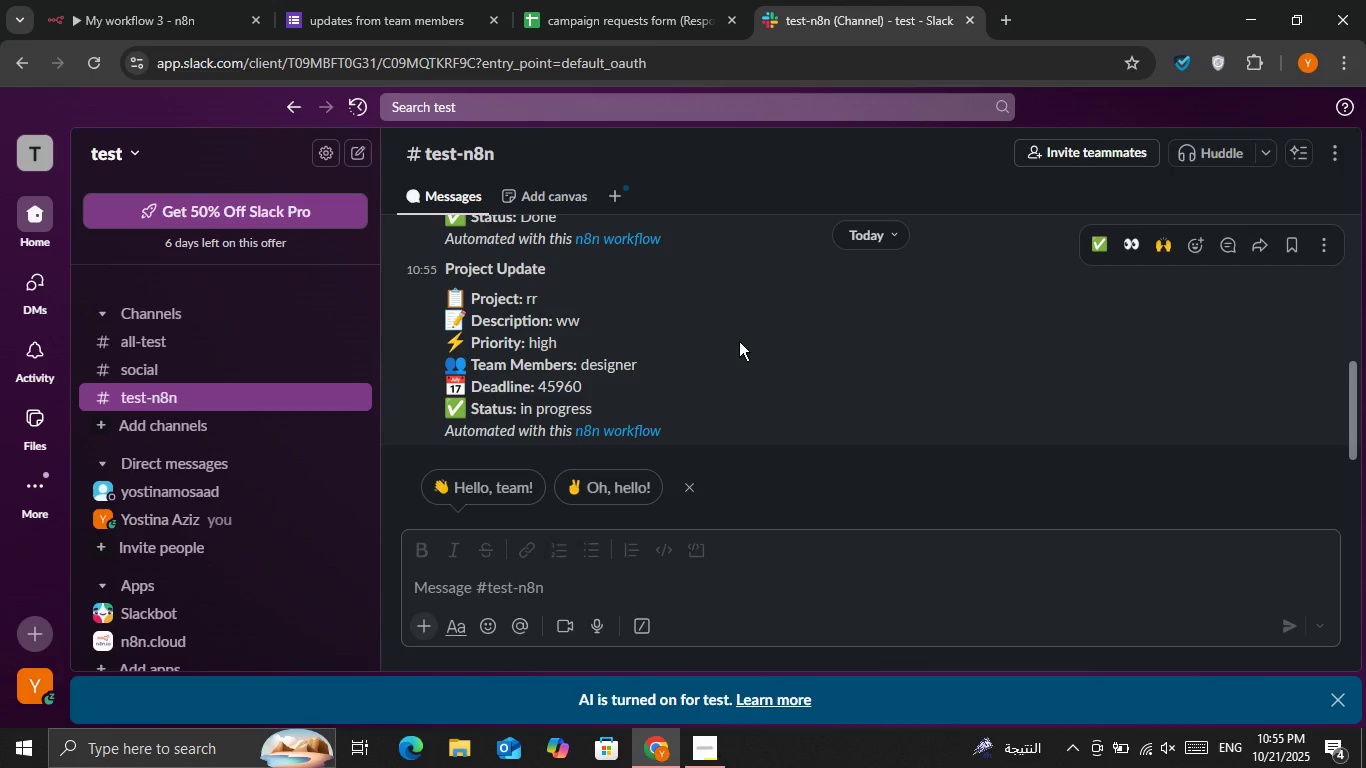 
scroll: coordinate [739, 341], scroll_direction: up, amount: 2.0
 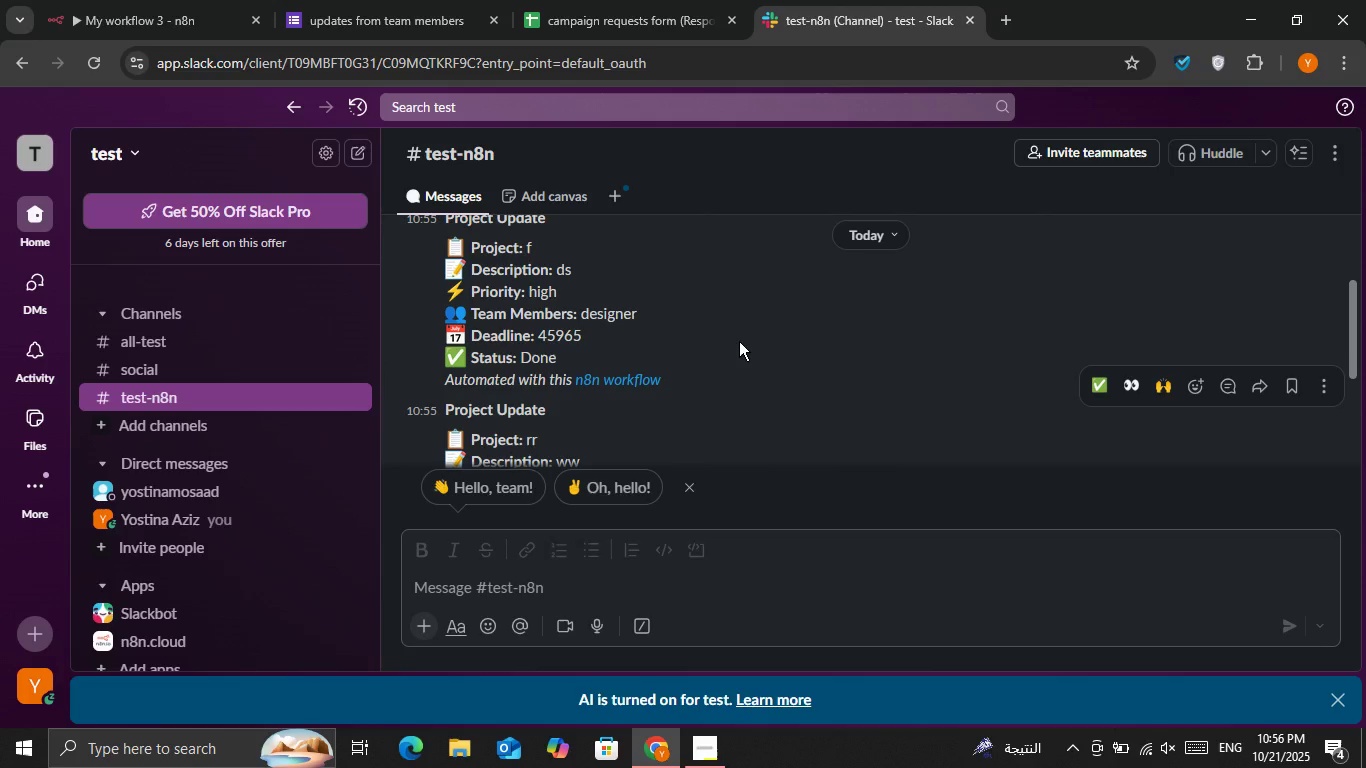 
scroll: coordinate [744, 352], scroll_direction: down, amount: 3.0
 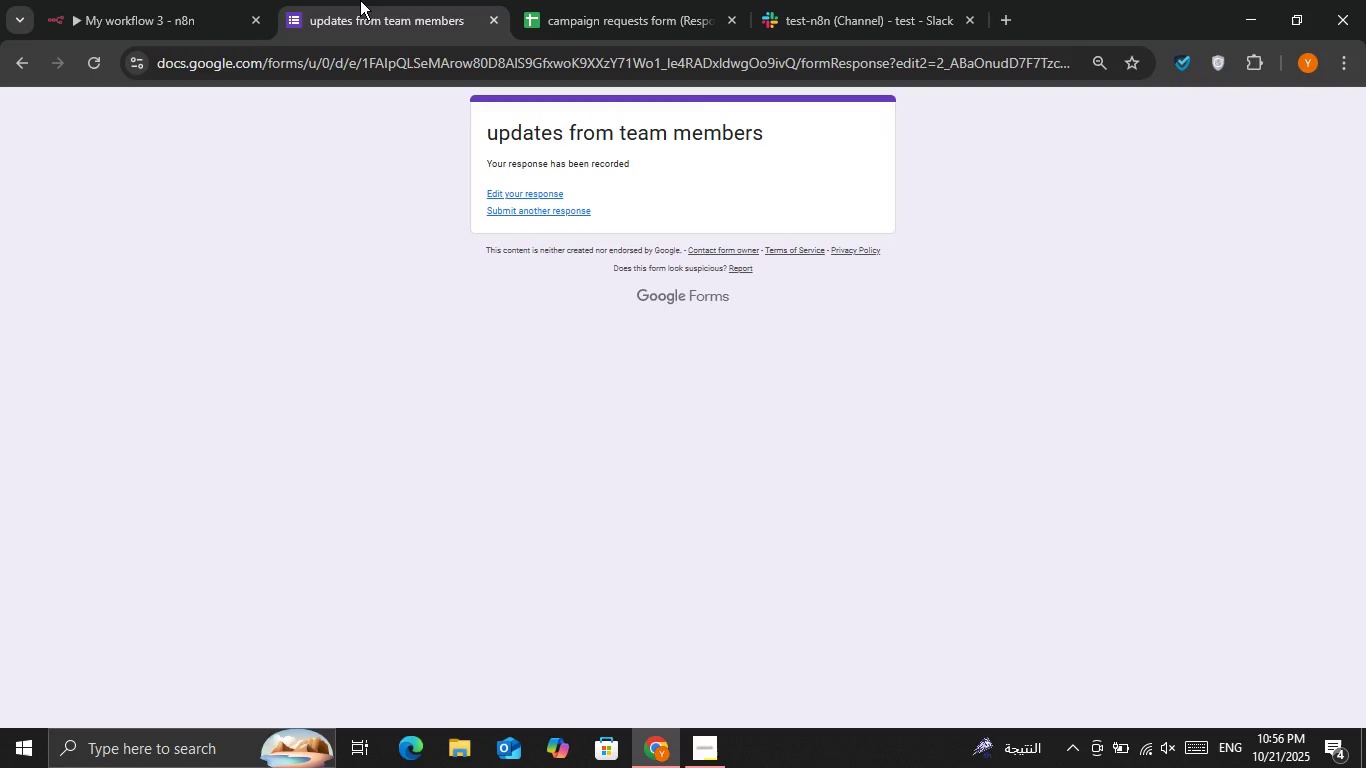 
double_click([233, 0])
 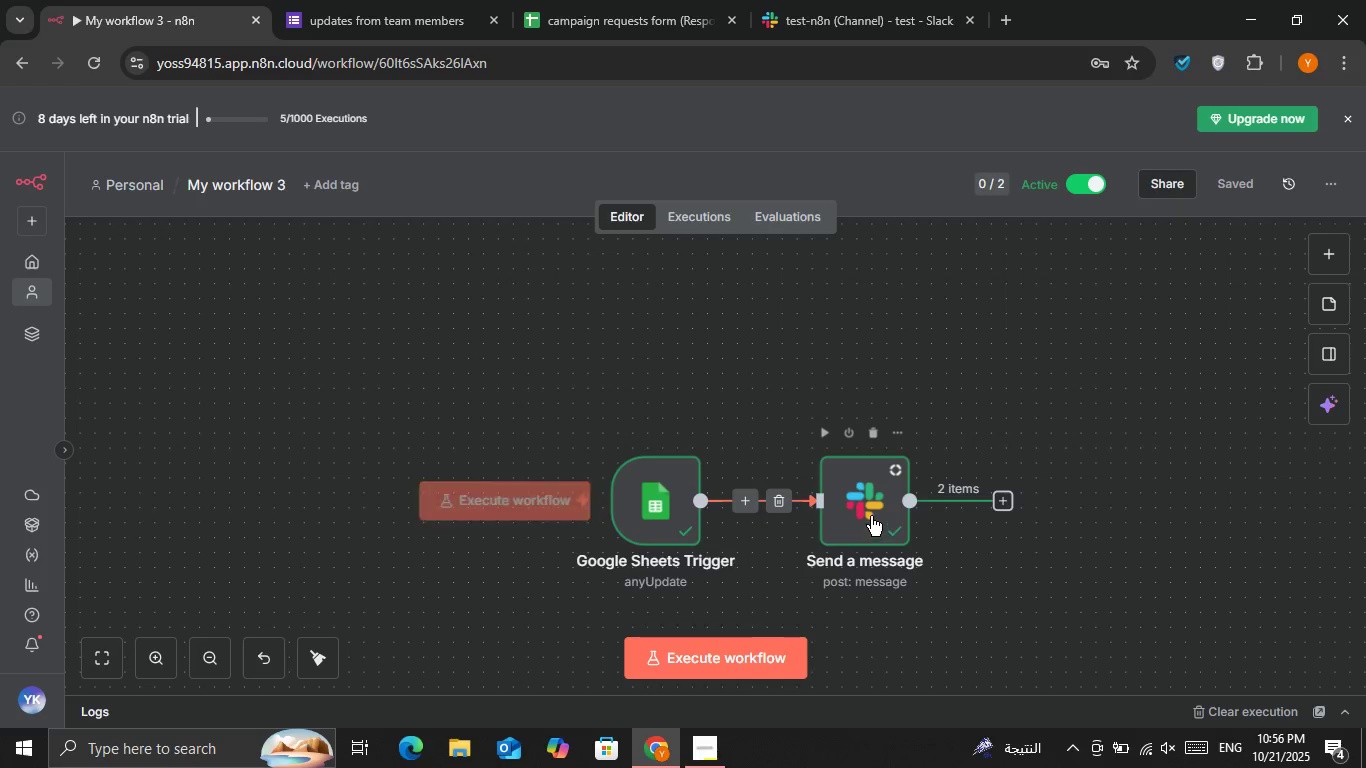 
double_click([871, 515])
 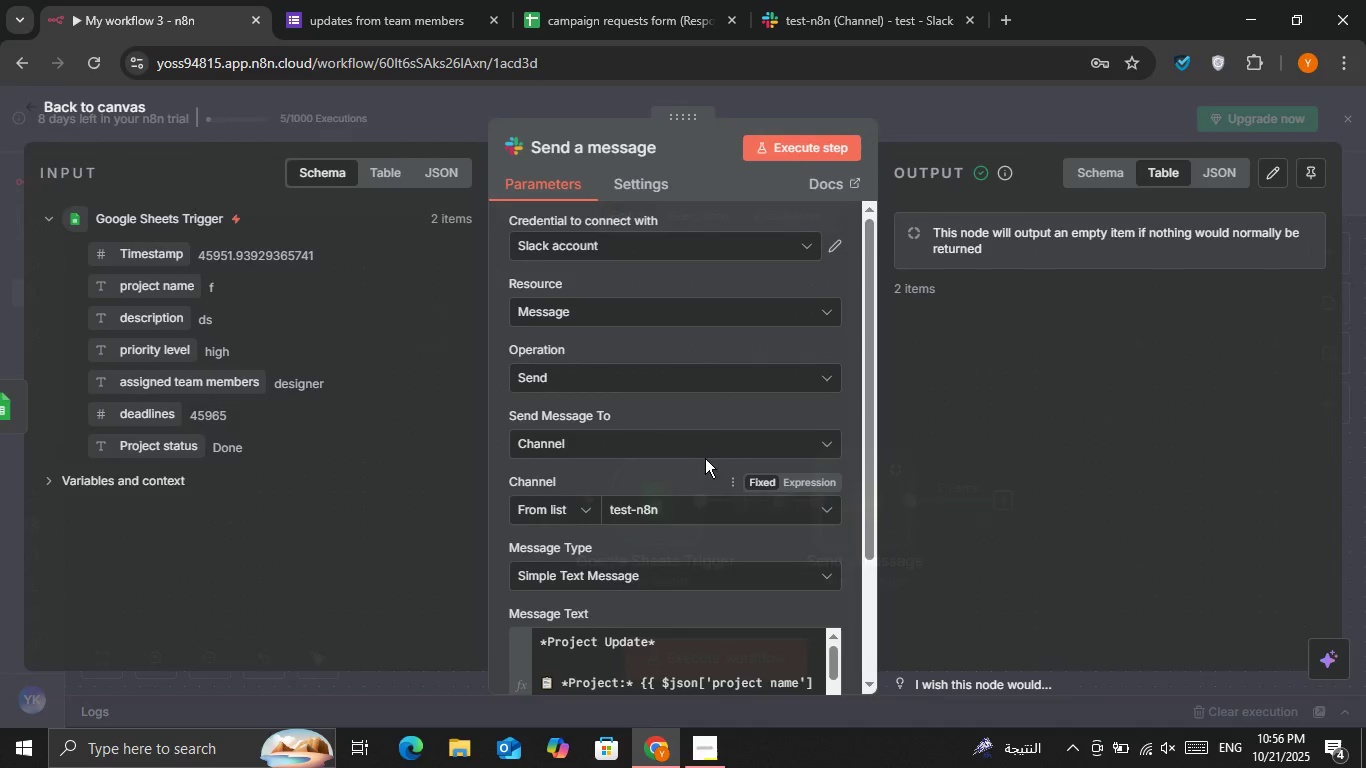 
scroll: coordinate [760, 452], scroll_direction: down, amount: 8.0
 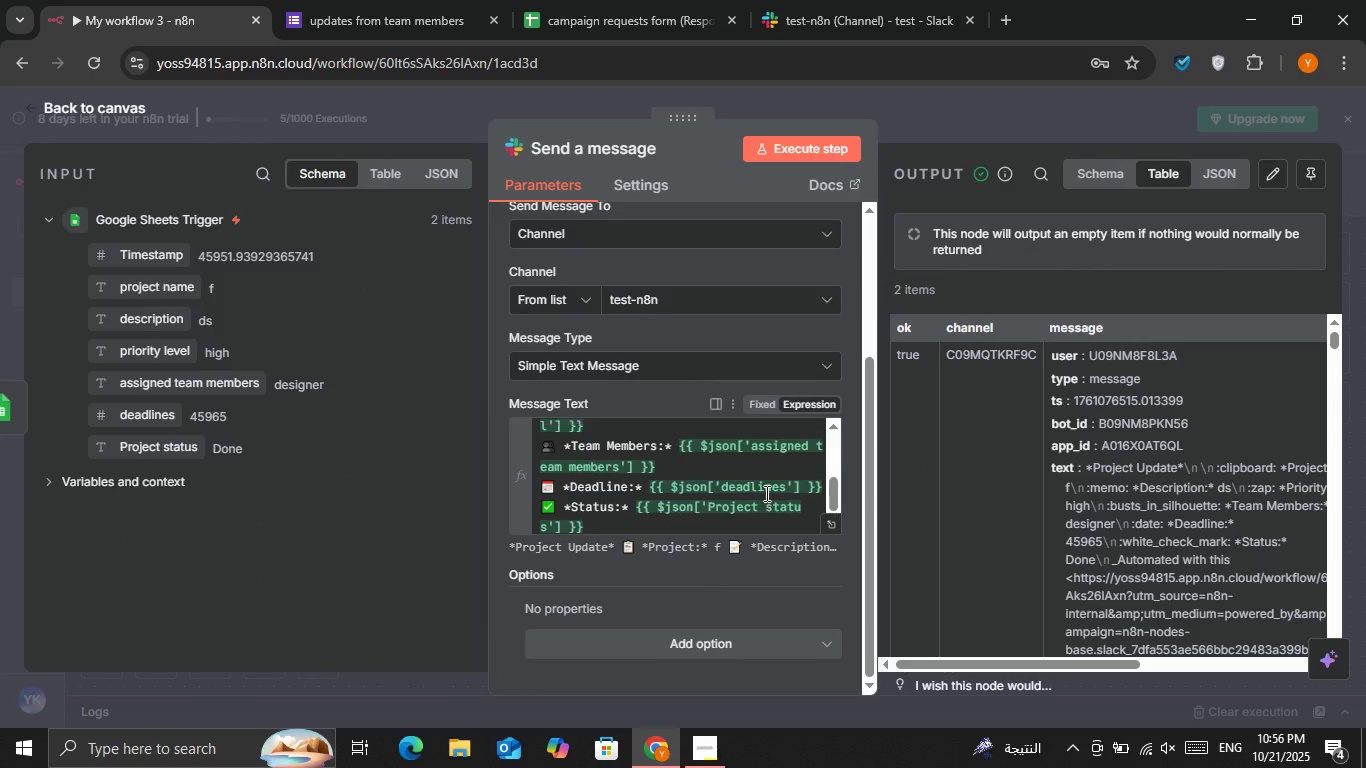 
scroll: coordinate [765, 493], scroll_direction: up, amount: 5.0
 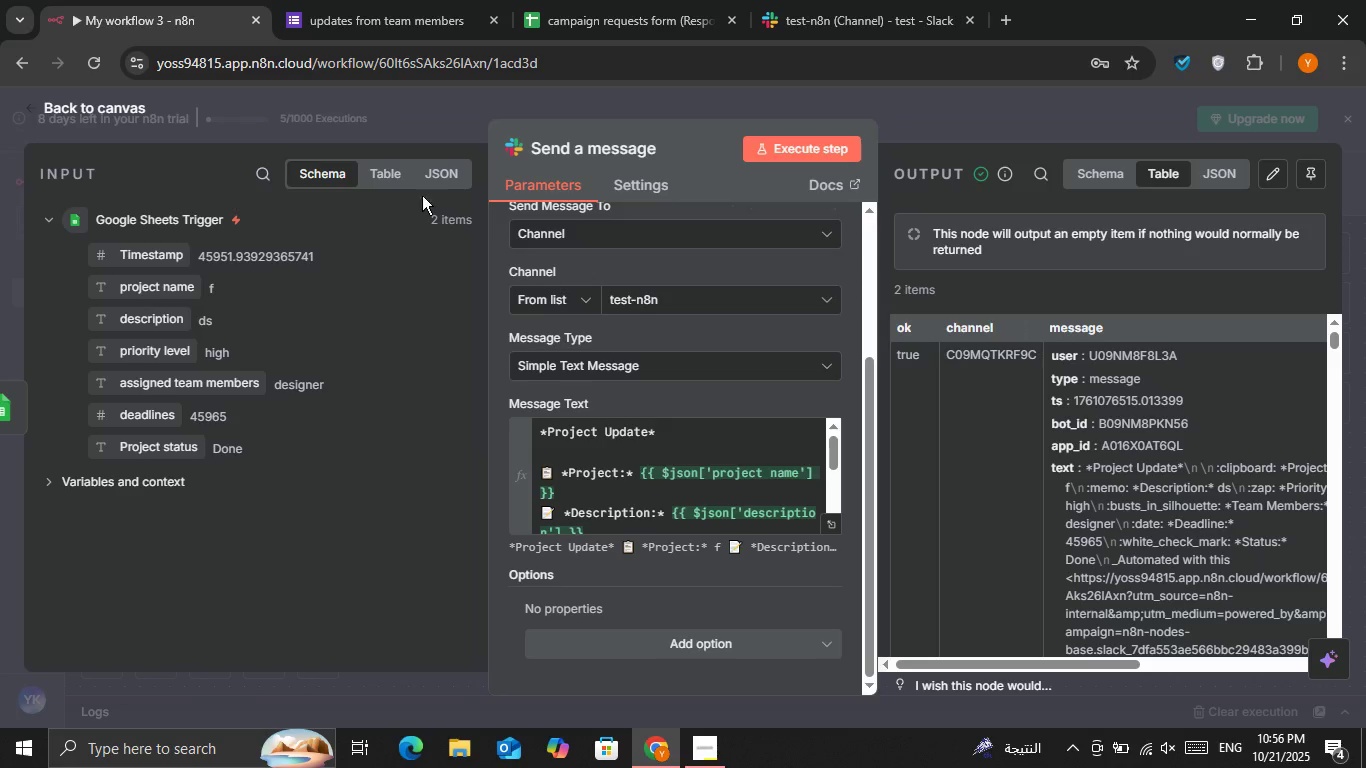 
left_click([396, 166])
 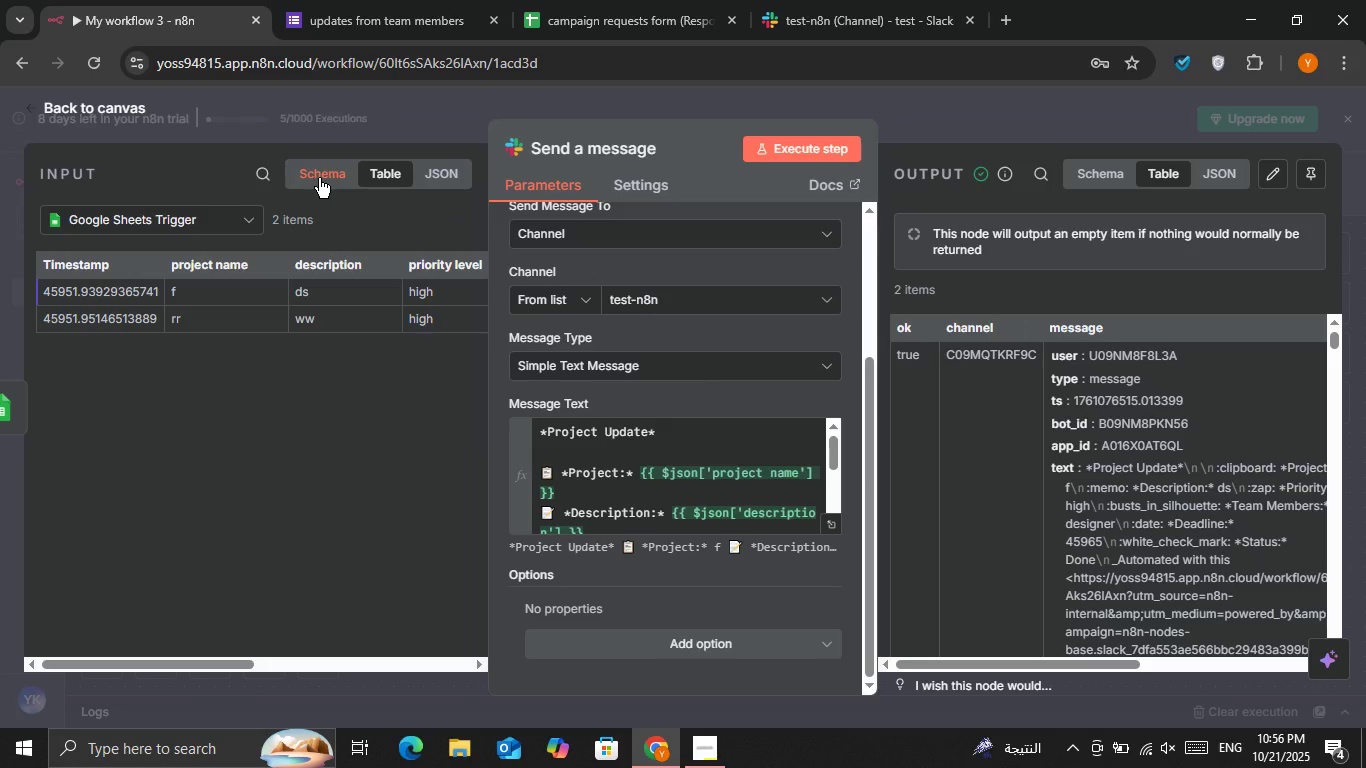 
left_click([319, 178])
 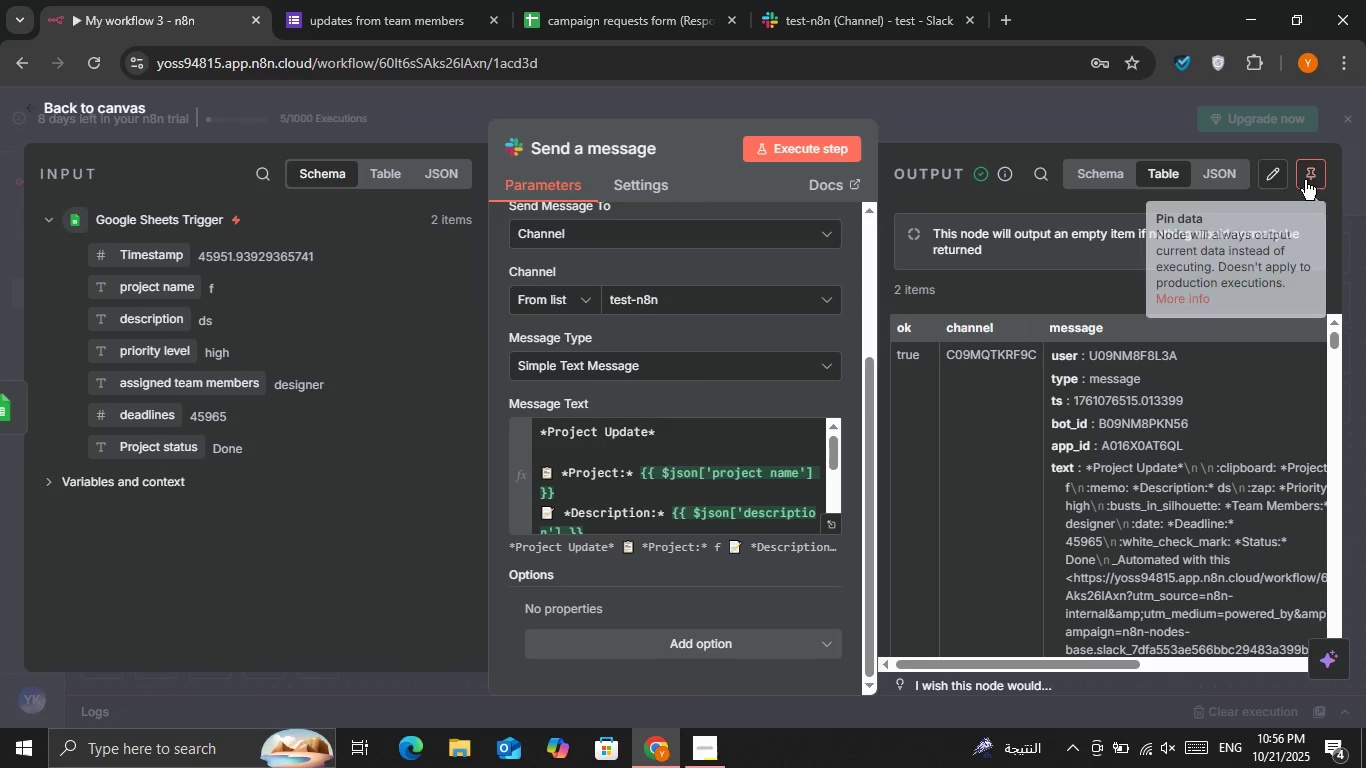 
left_click([1033, 122])
 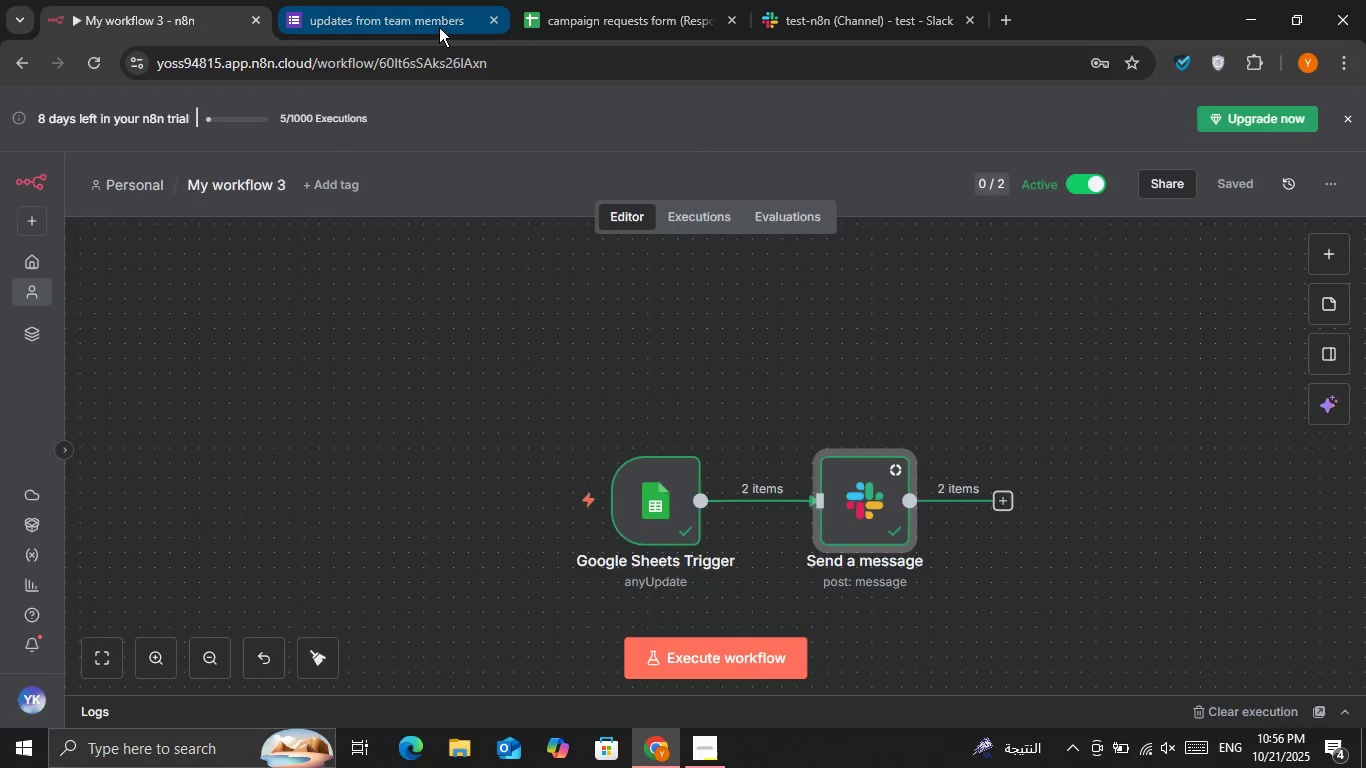 
left_click([439, 27])
 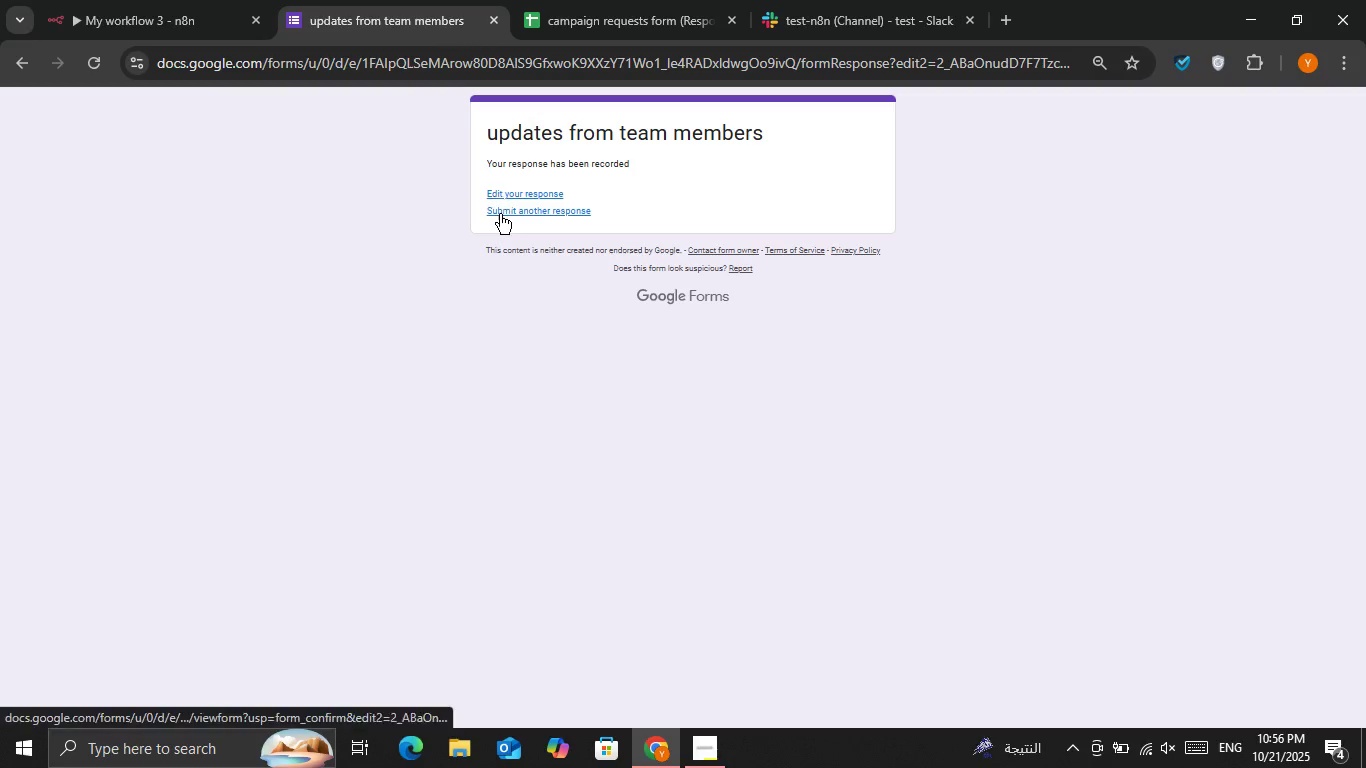 
left_click([498, 215])
 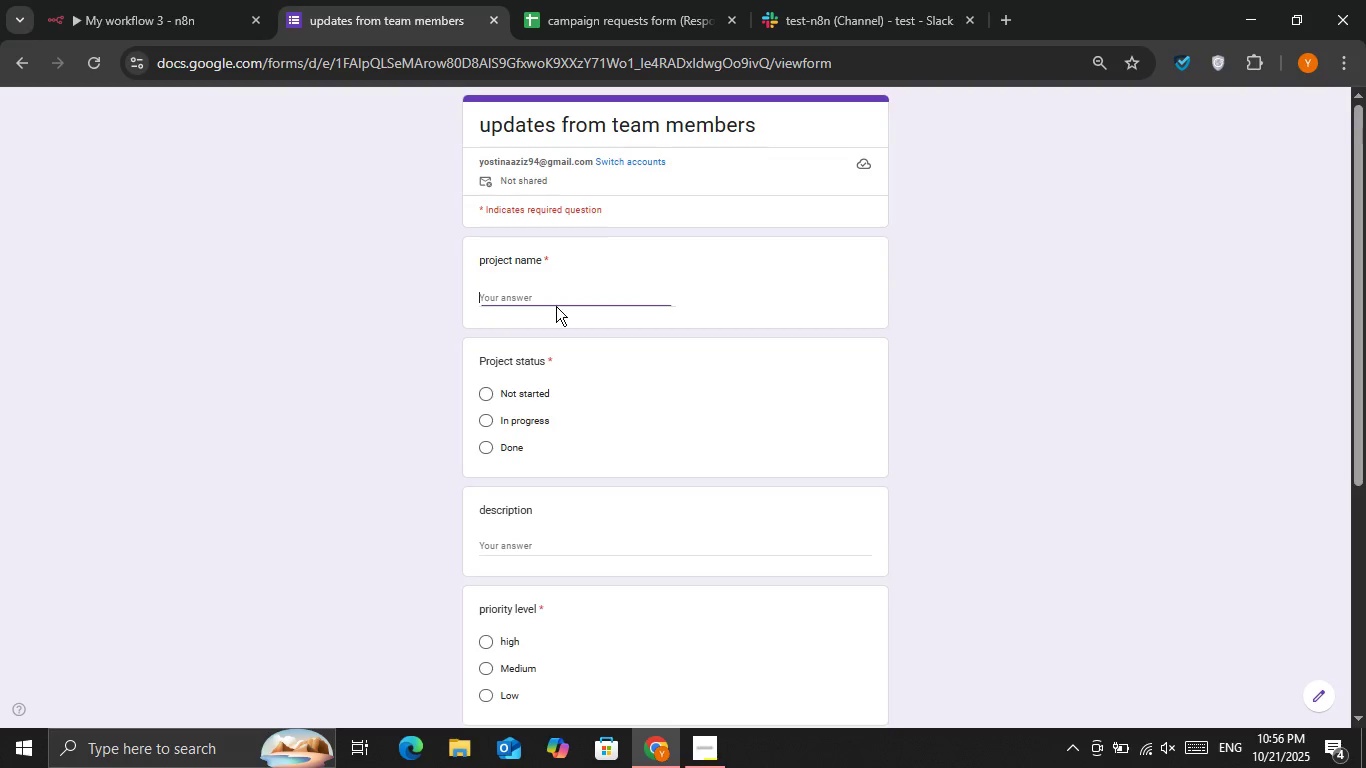 
type(ww)
 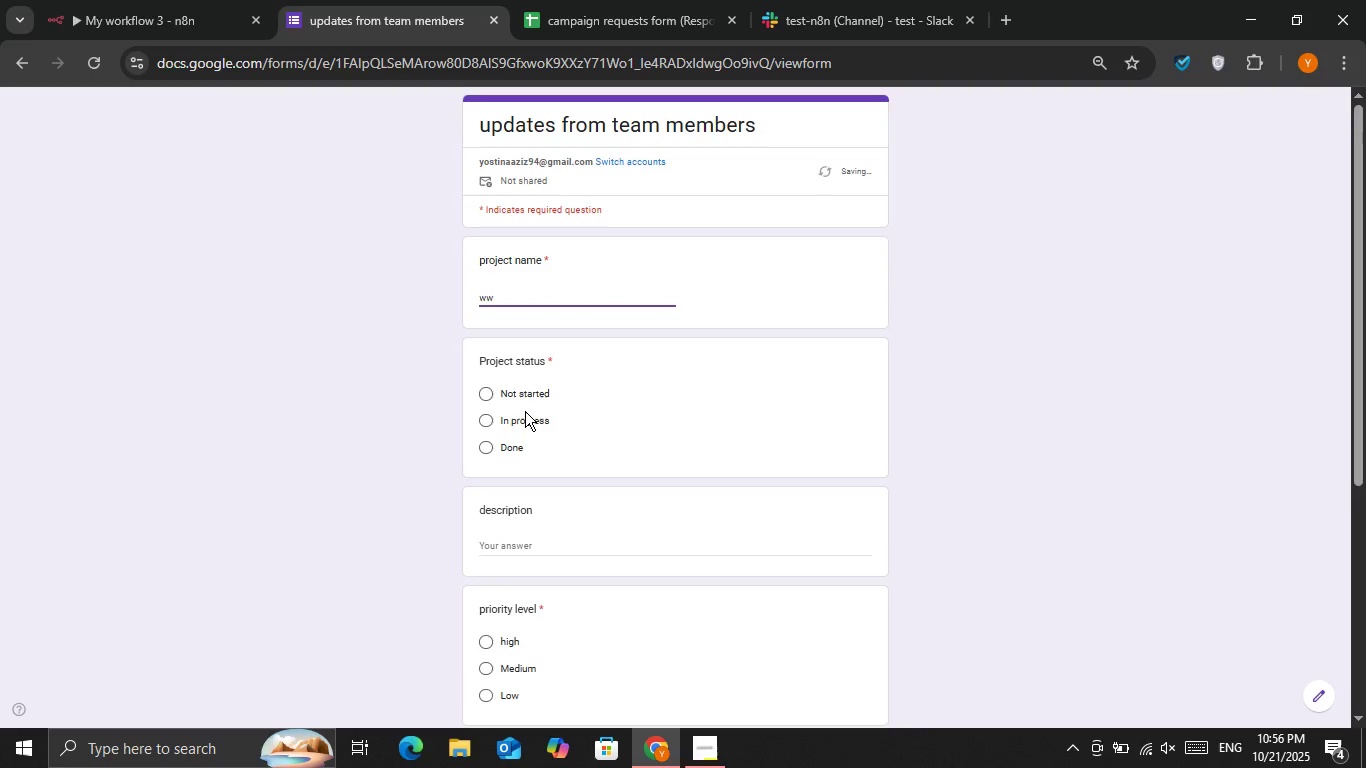 
left_click([525, 411])
 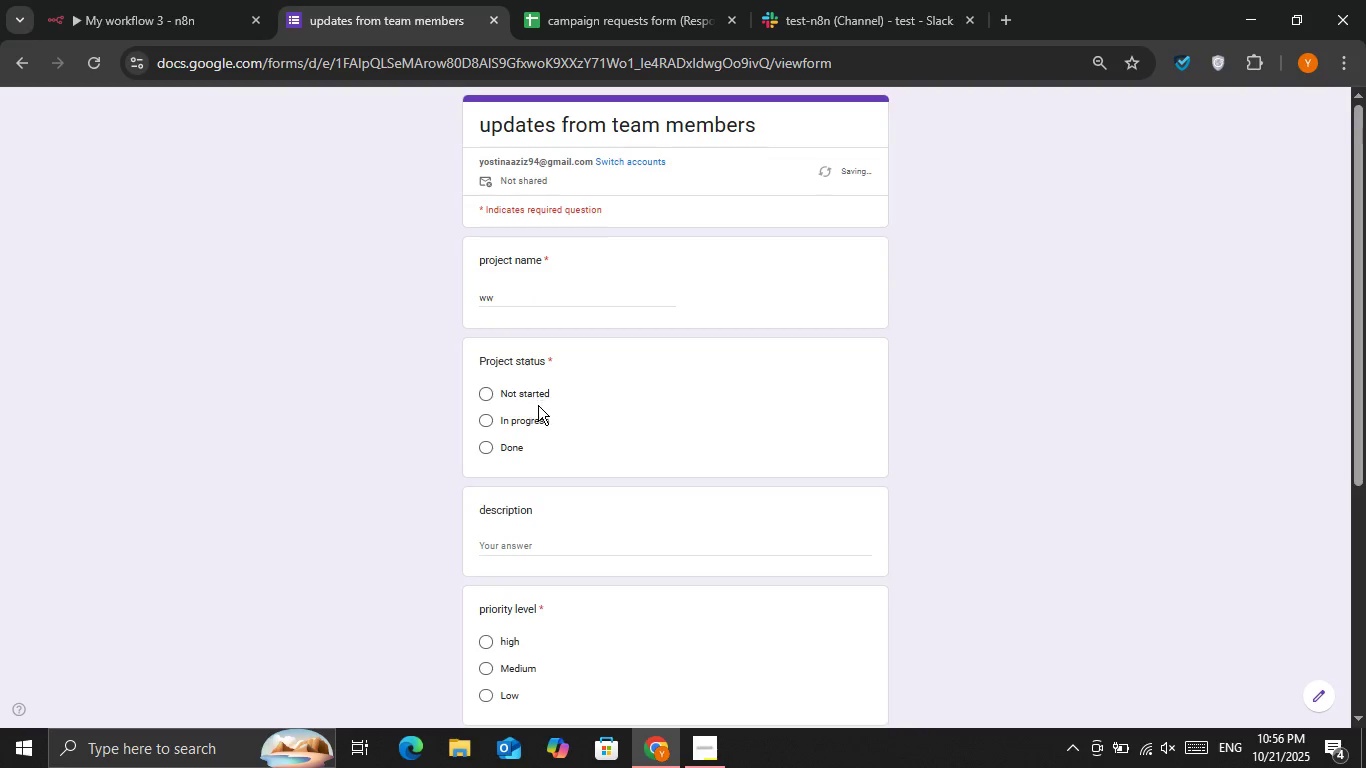 
left_click([533, 425])
 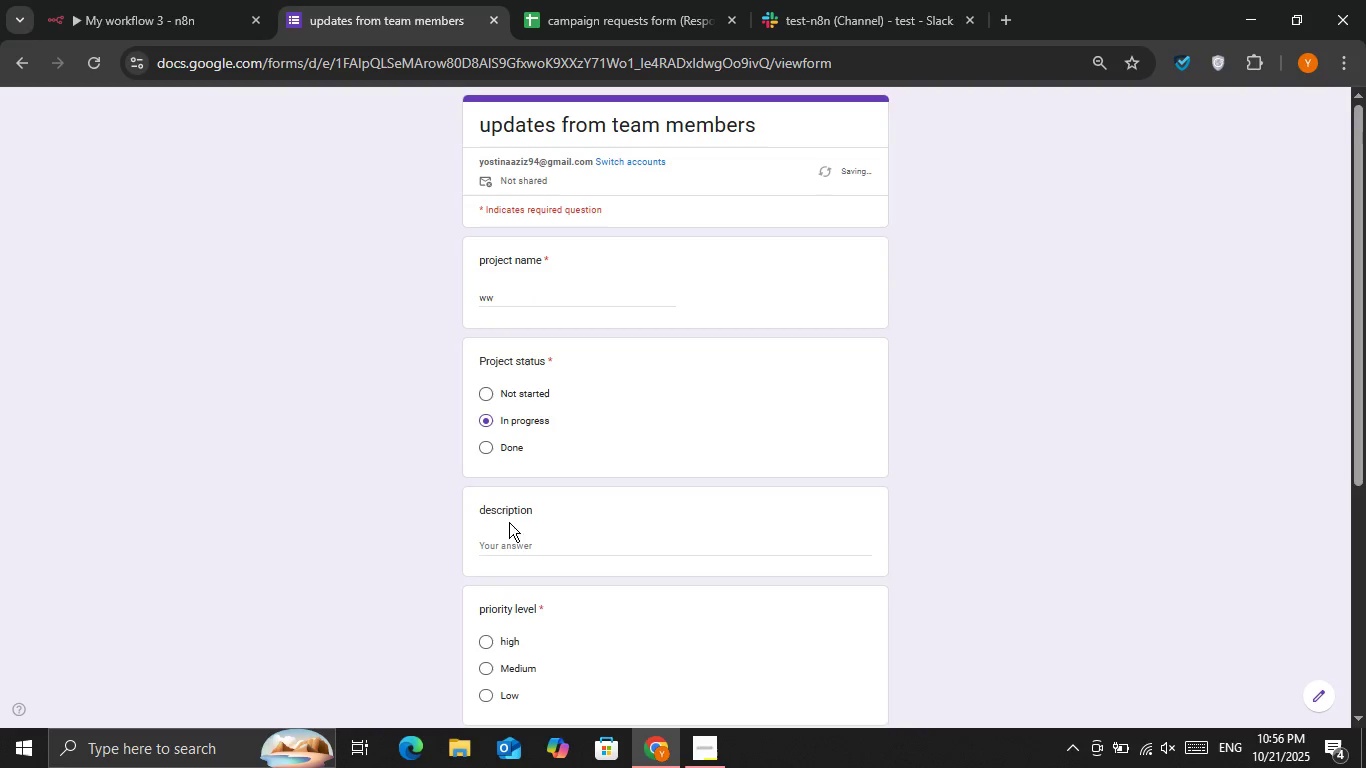 
left_click_drag(start_coordinate=[510, 531], to_coordinate=[515, 535])
 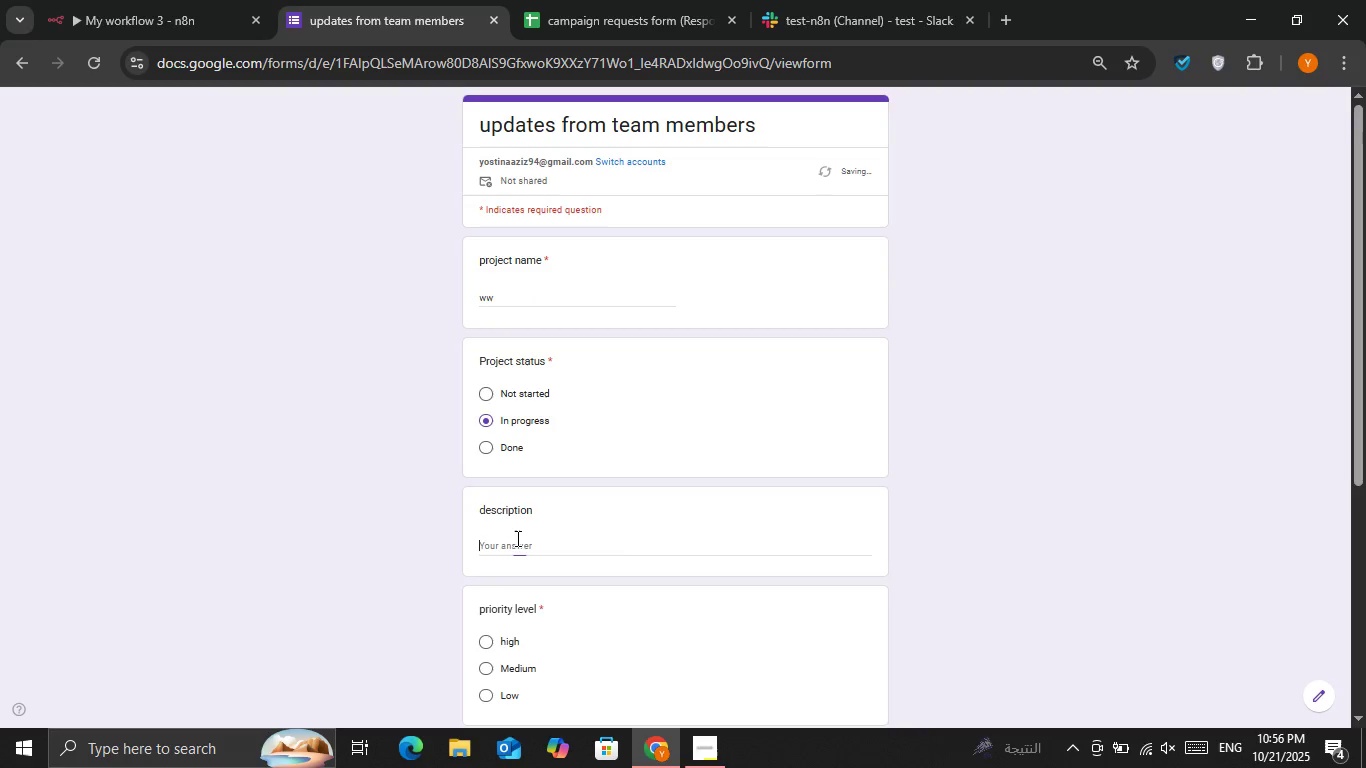 
double_click([516, 538])
 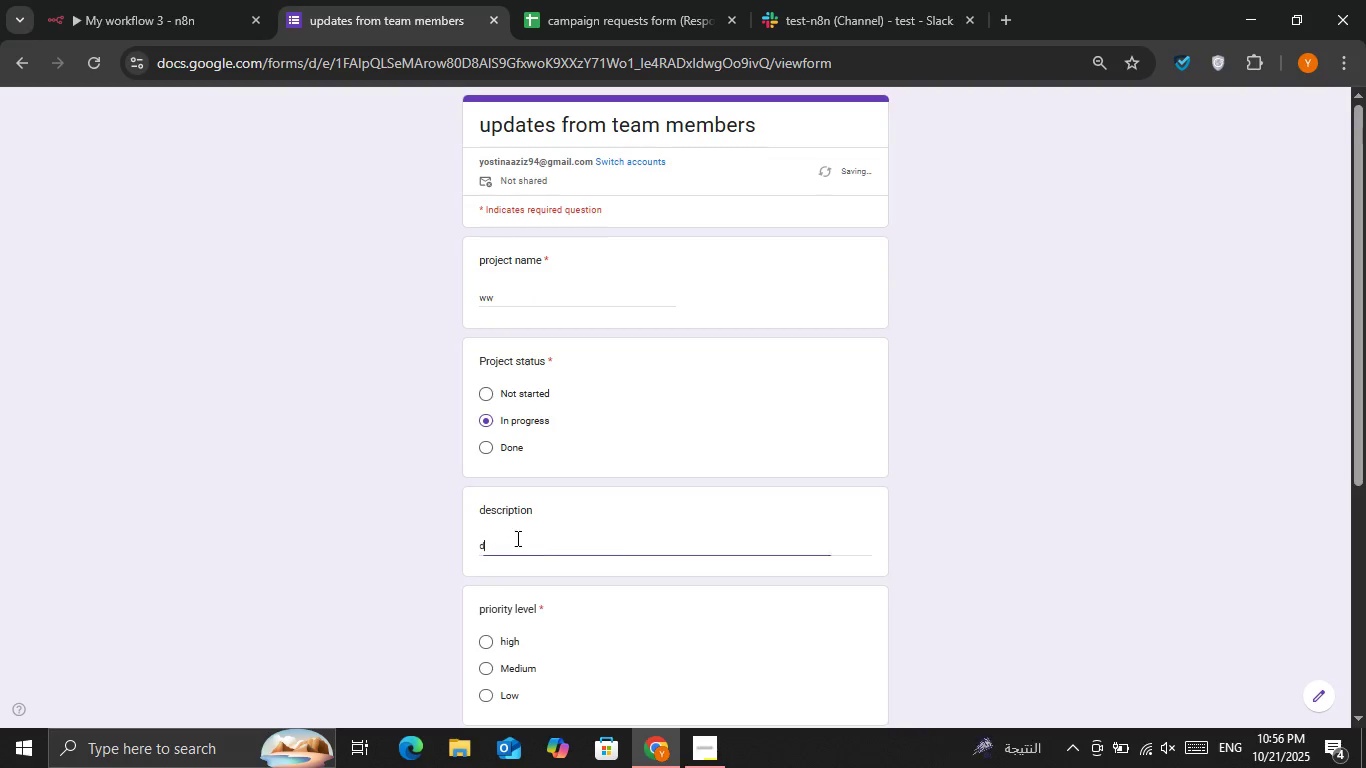 
type(dd)
 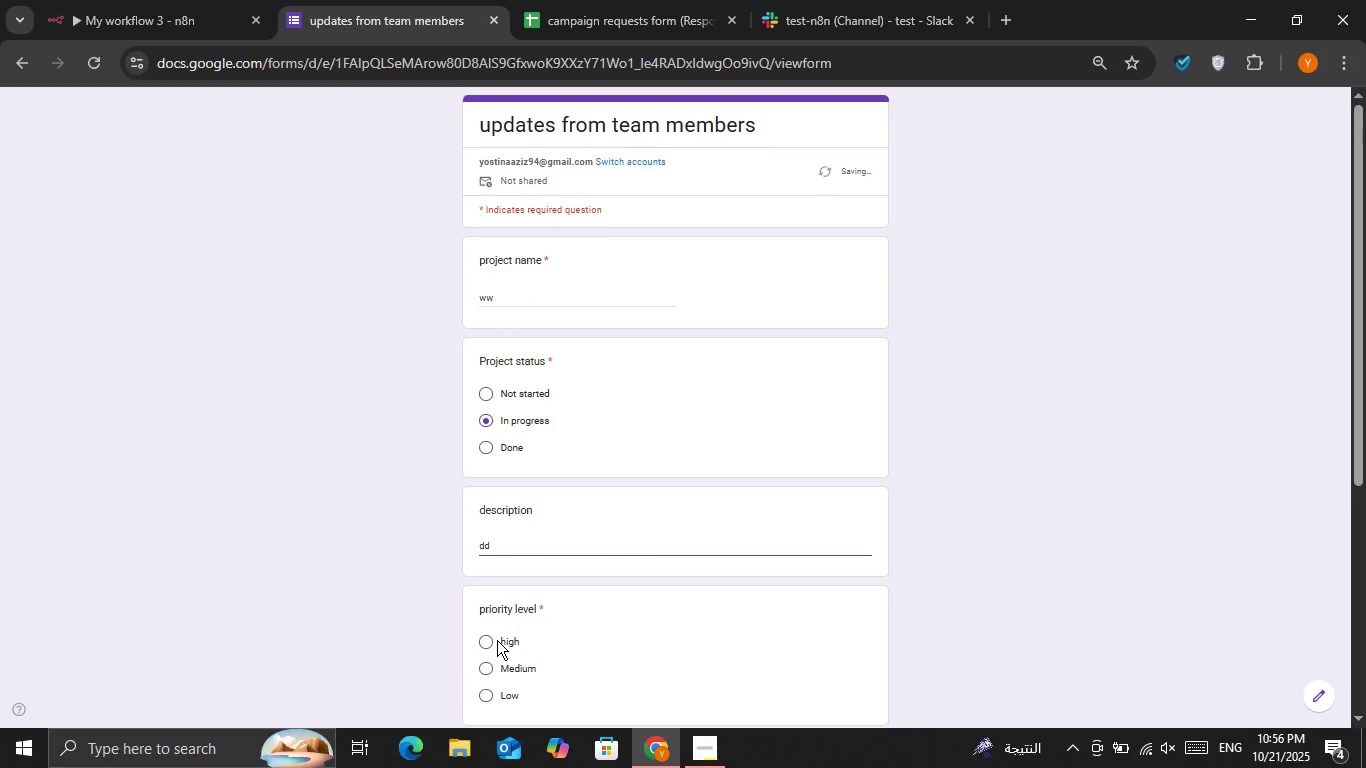 
left_click([497, 640])
 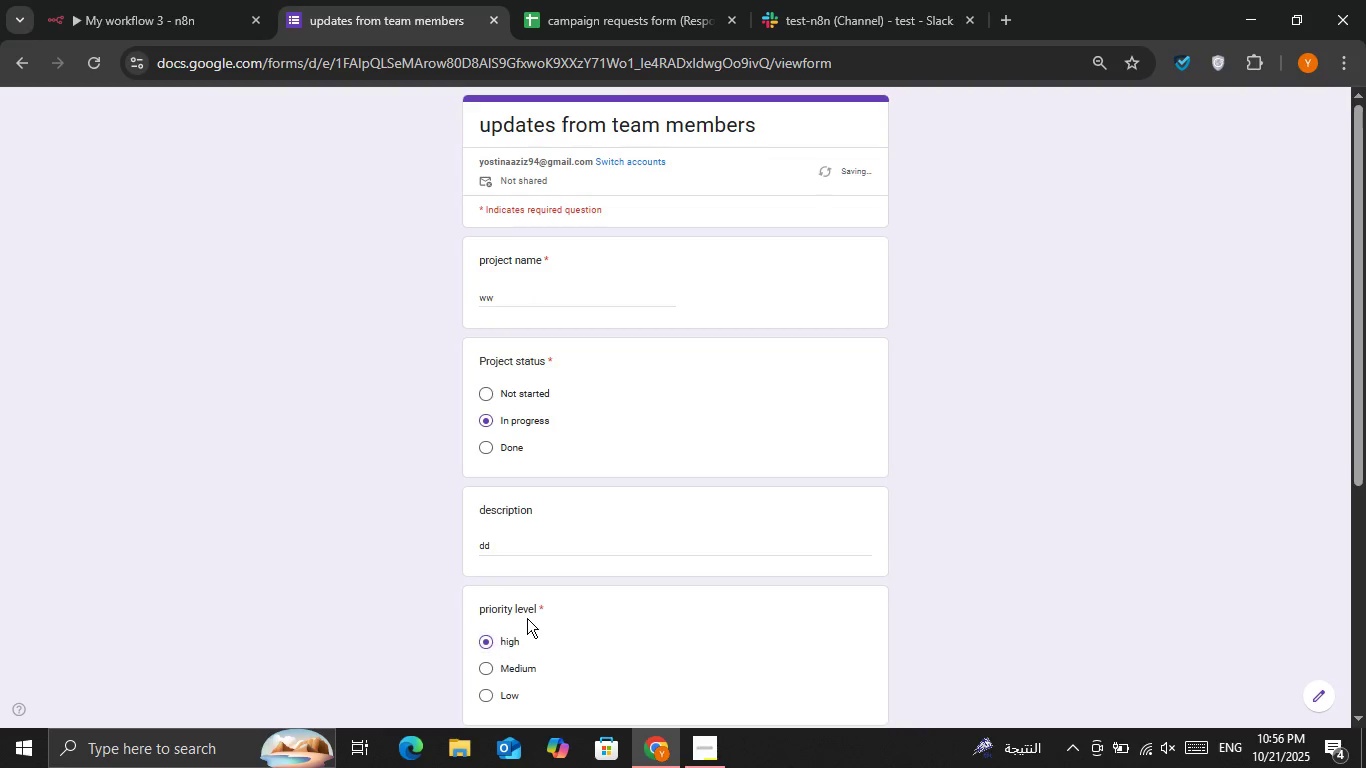 
scroll: coordinate [526, 616], scroll_direction: down, amount: 3.0
 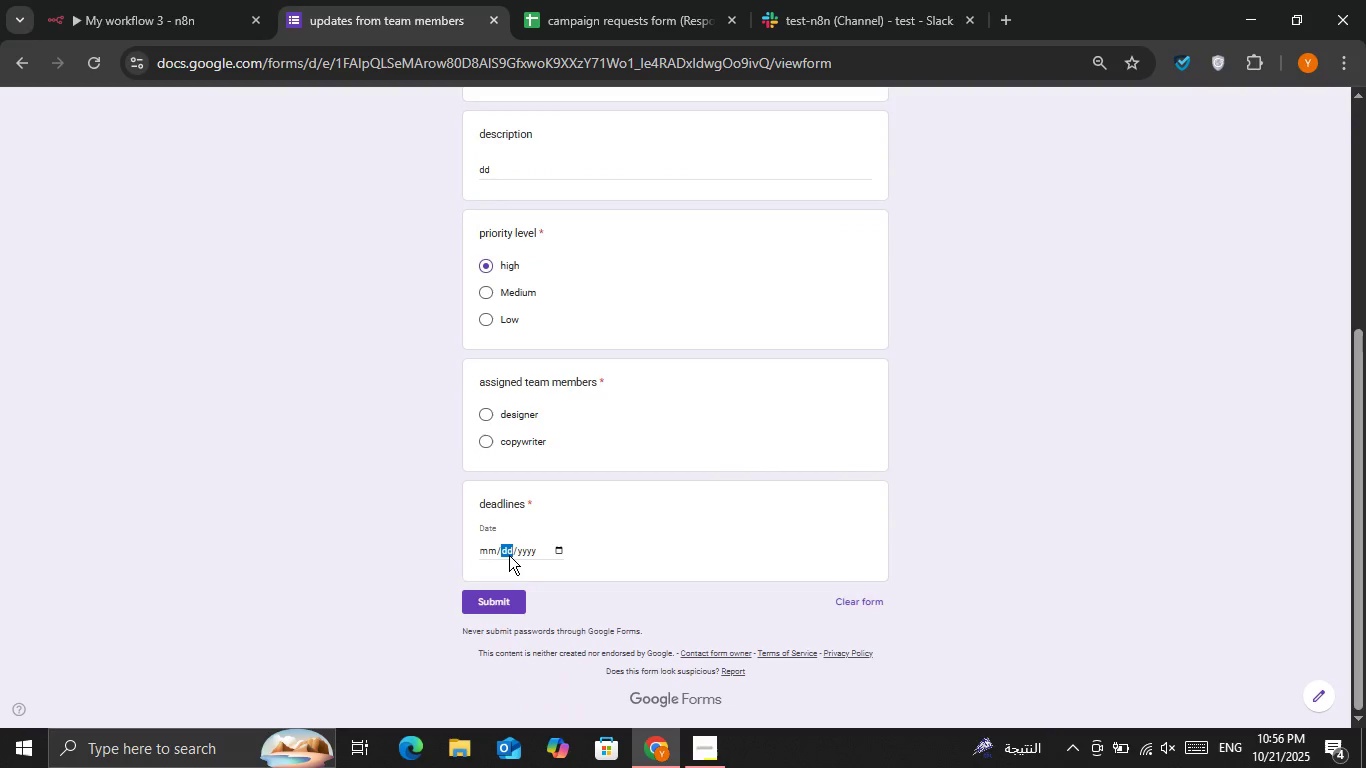 
left_click([509, 555])
 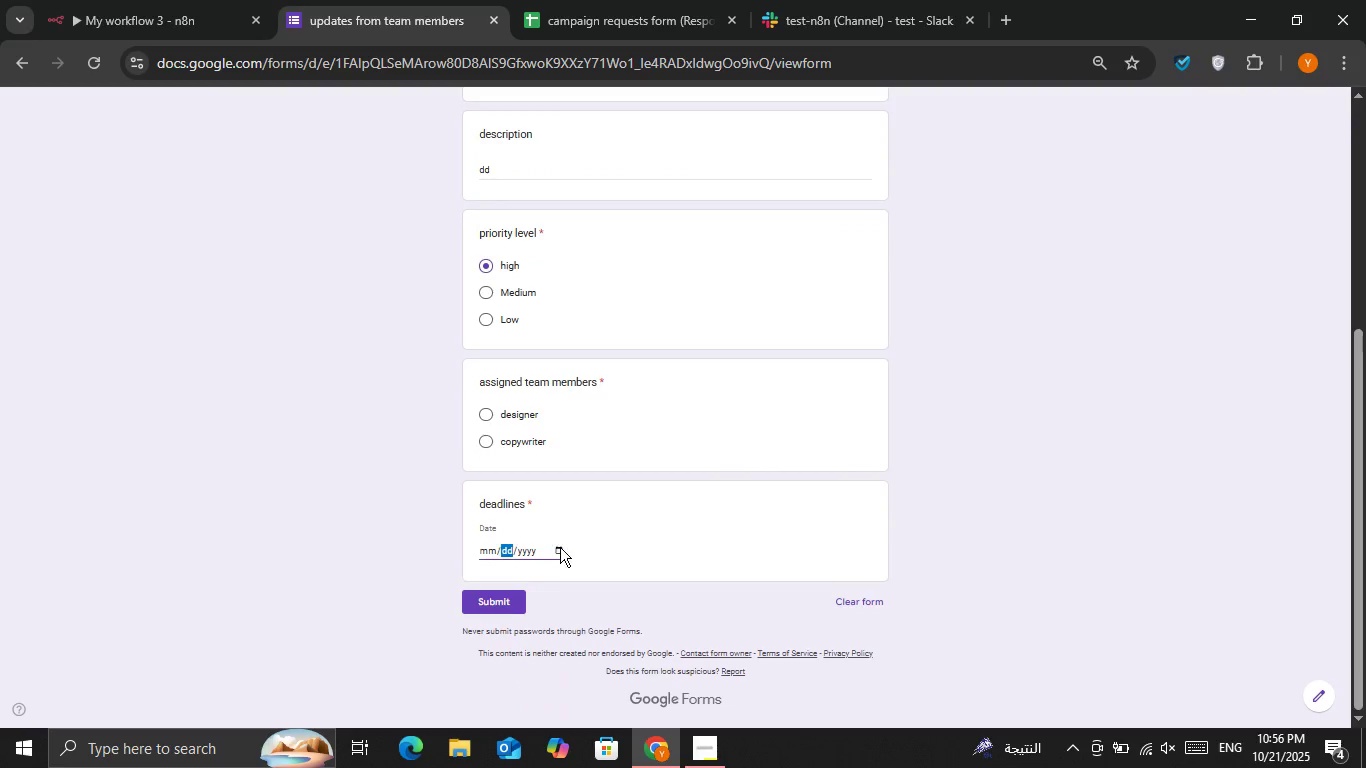 
left_click([561, 548])
 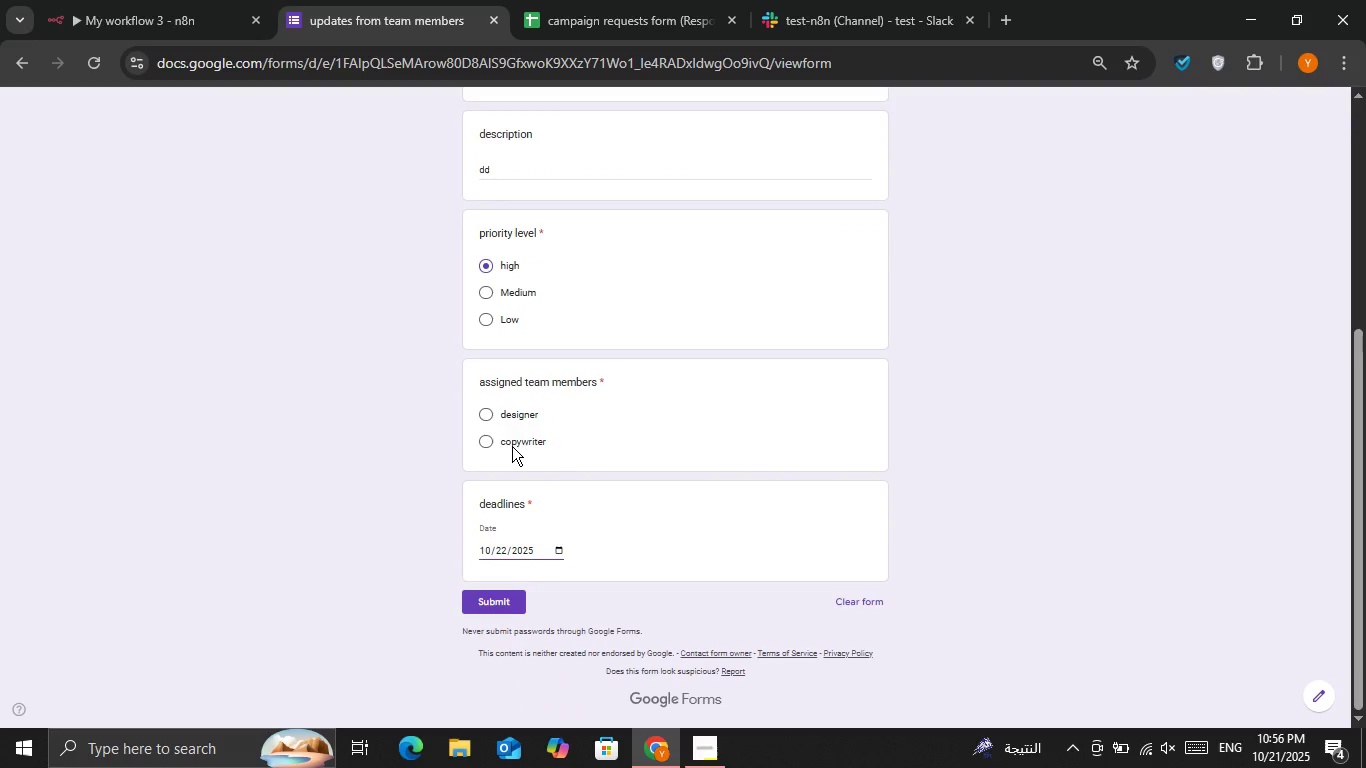 
double_click([502, 427])
 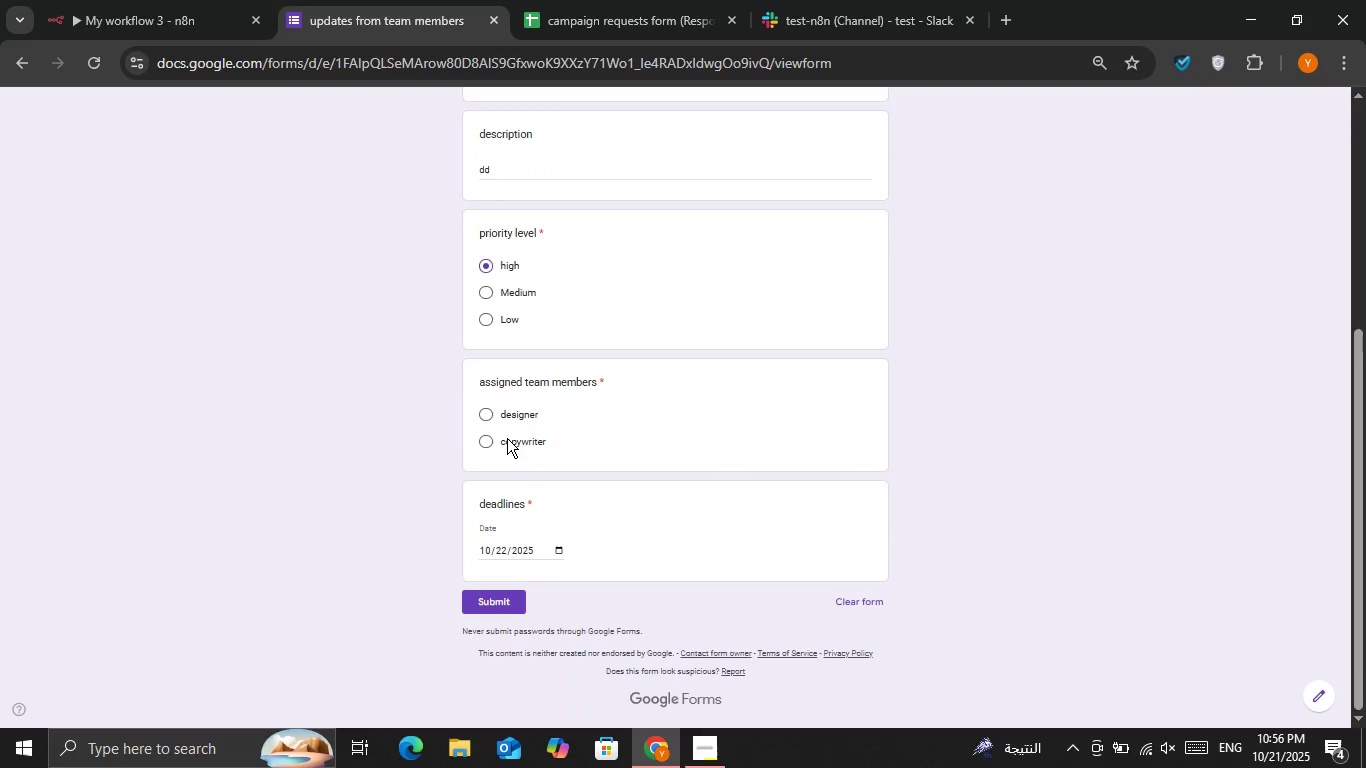 
triple_click([507, 438])
 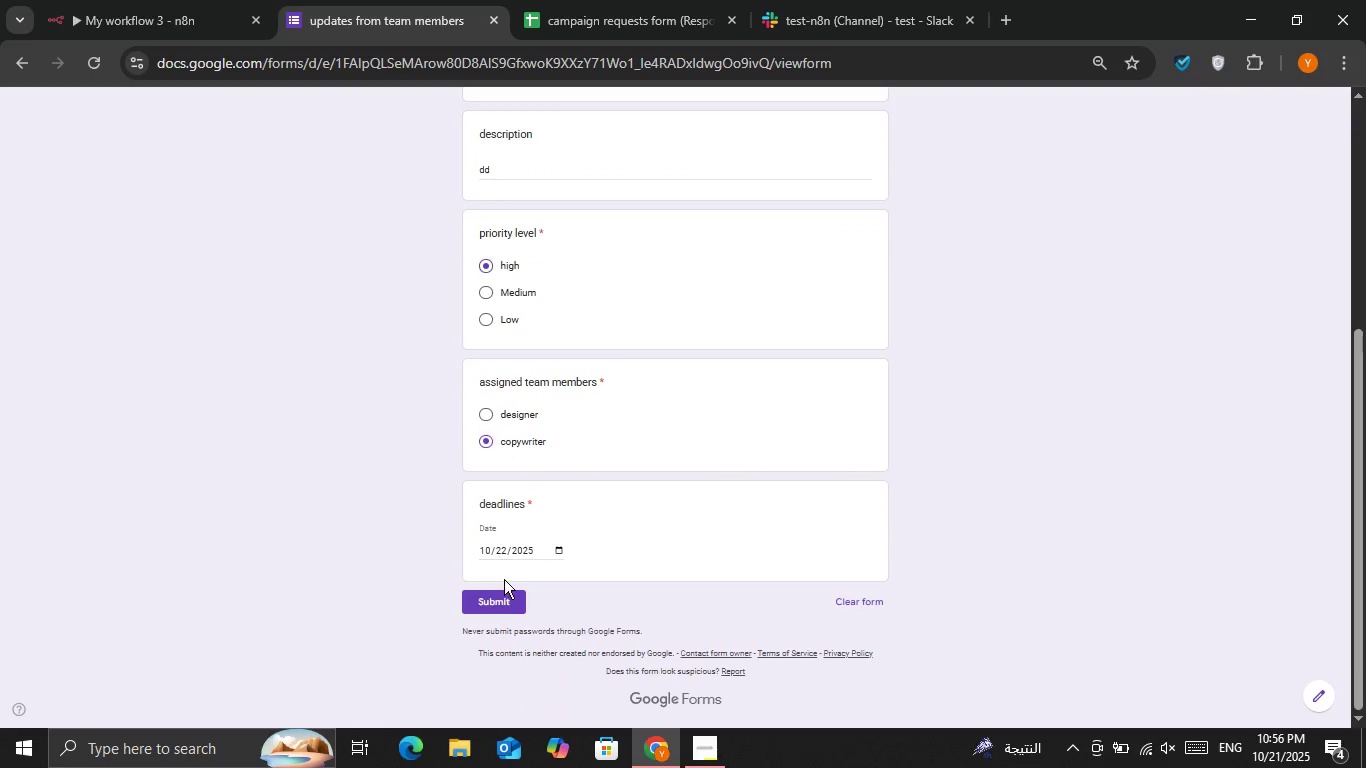 
left_click([504, 579])
 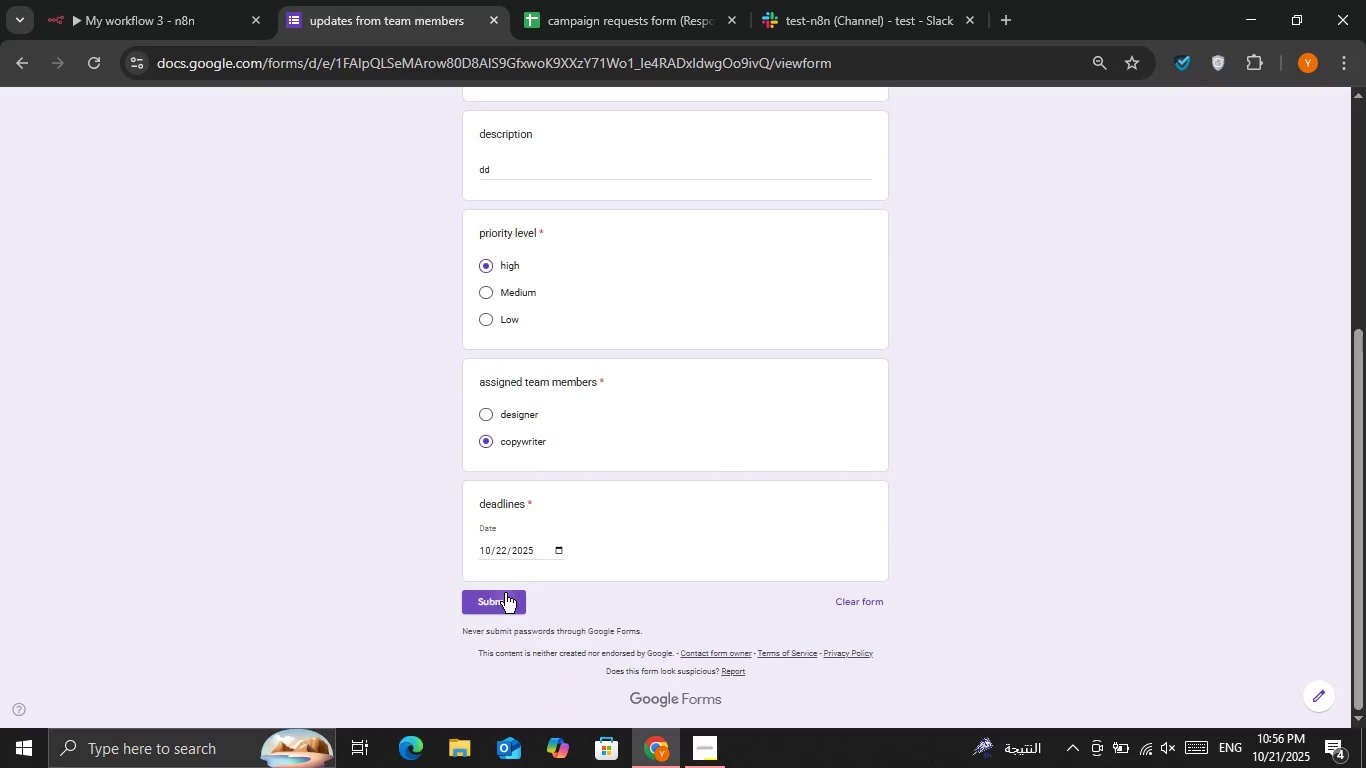 
triple_click([505, 593])
 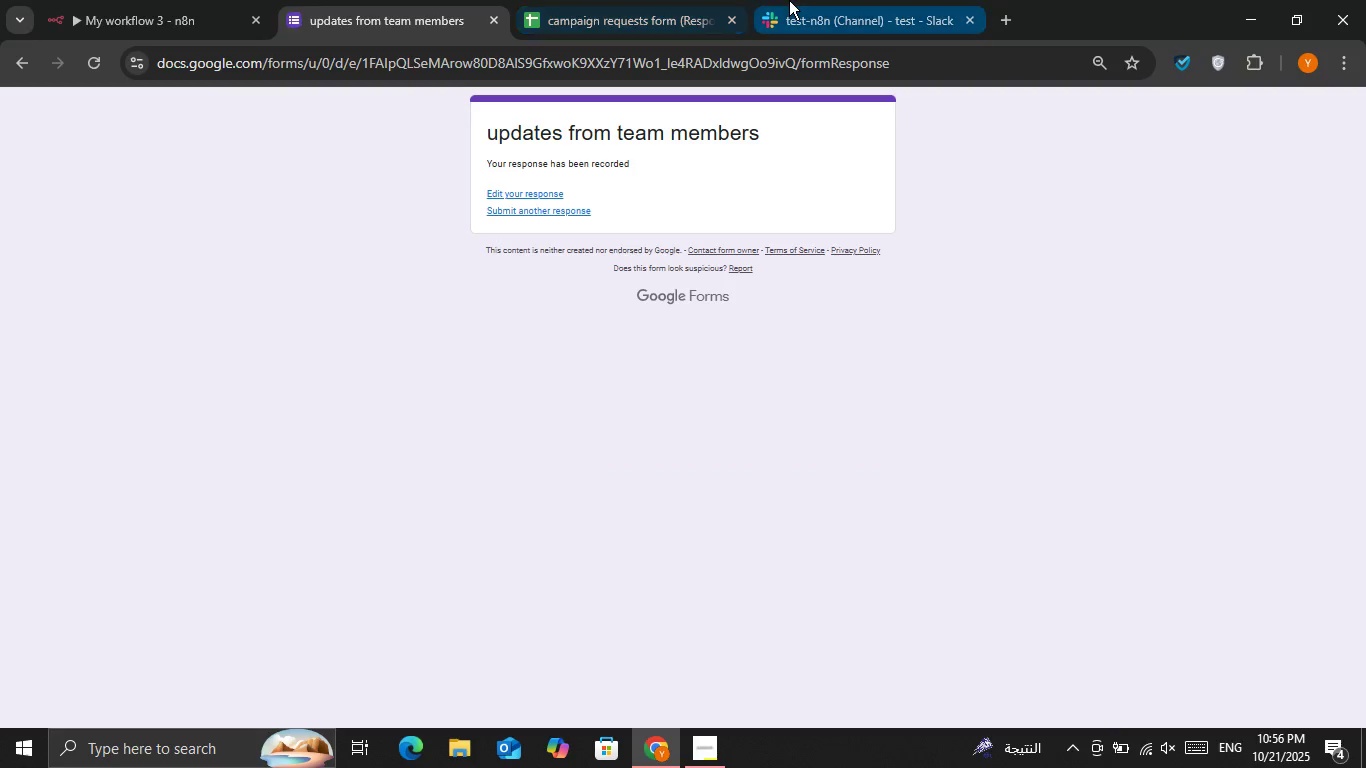 
left_click([790, 0])
 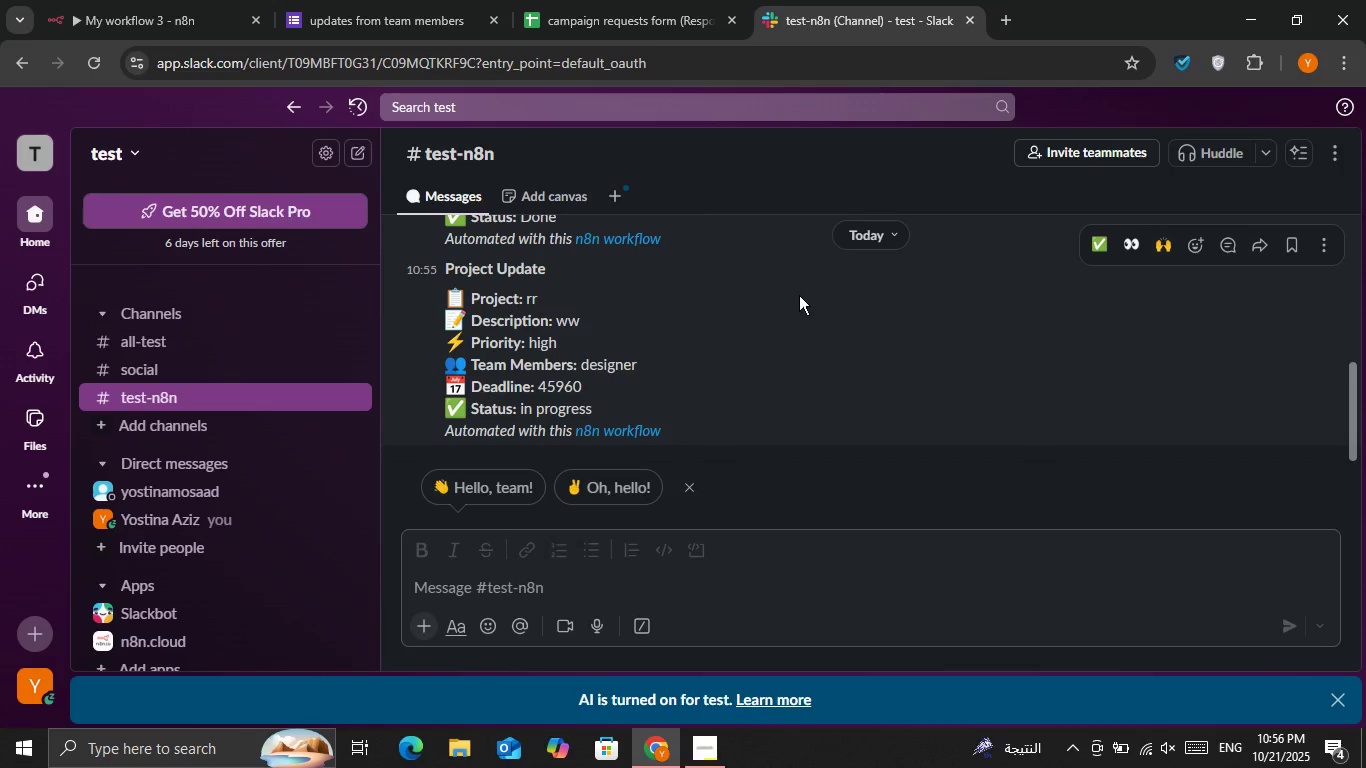 
wait(6.26)
 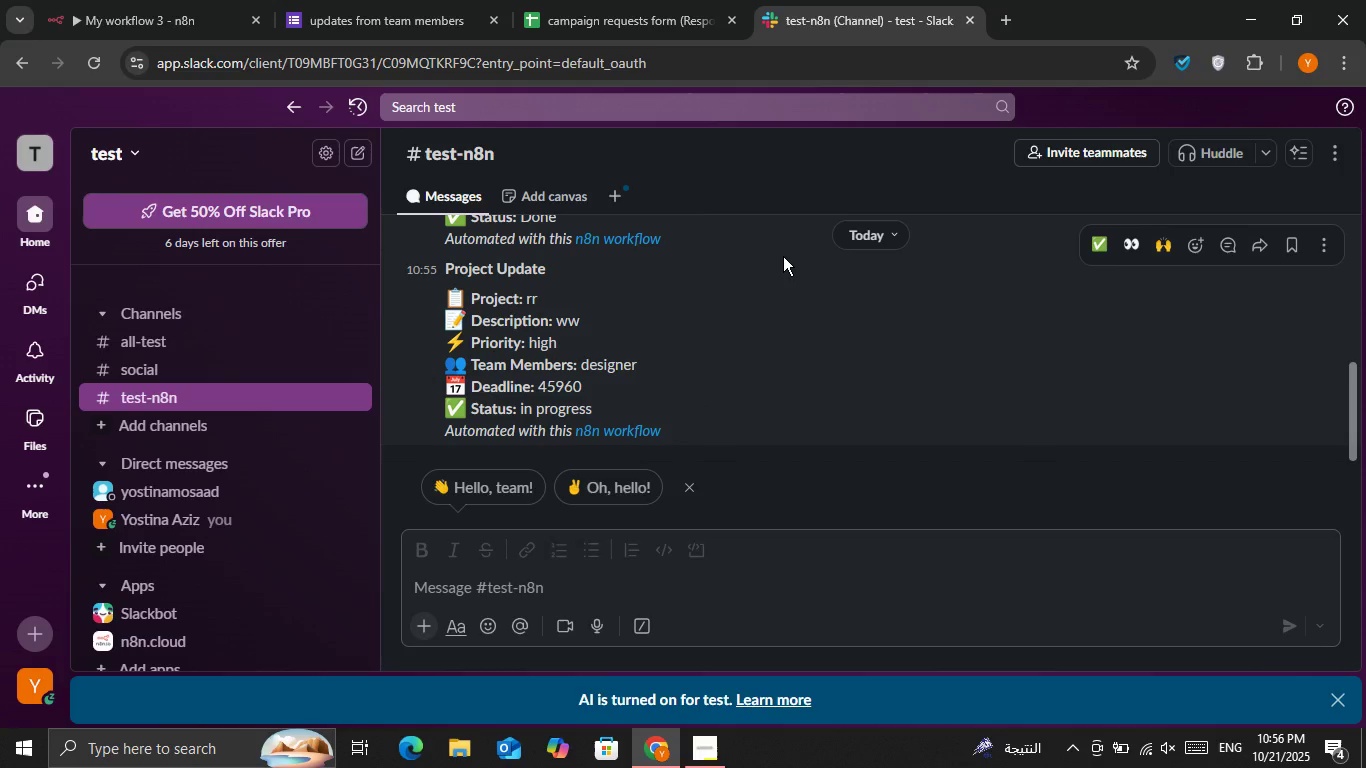 
left_click([236, 428])
 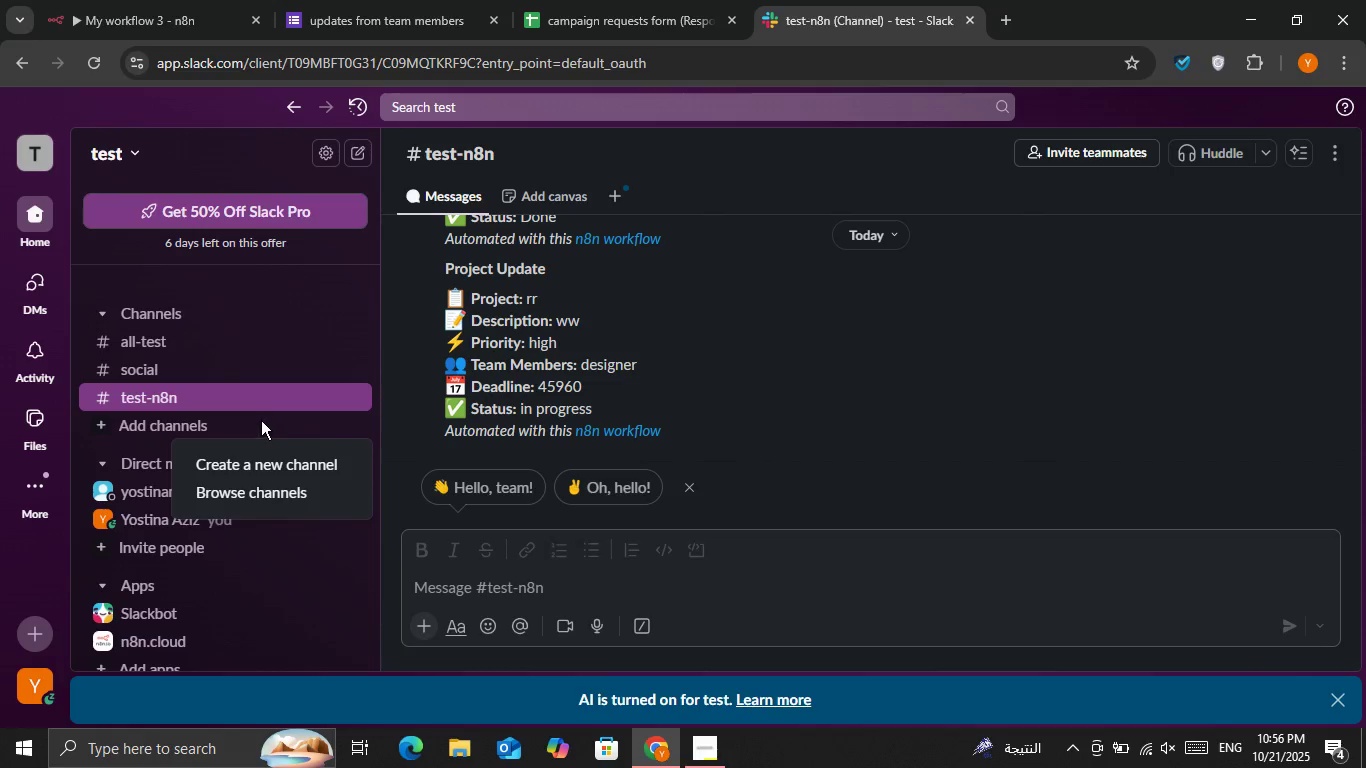 
left_click([262, 419])
 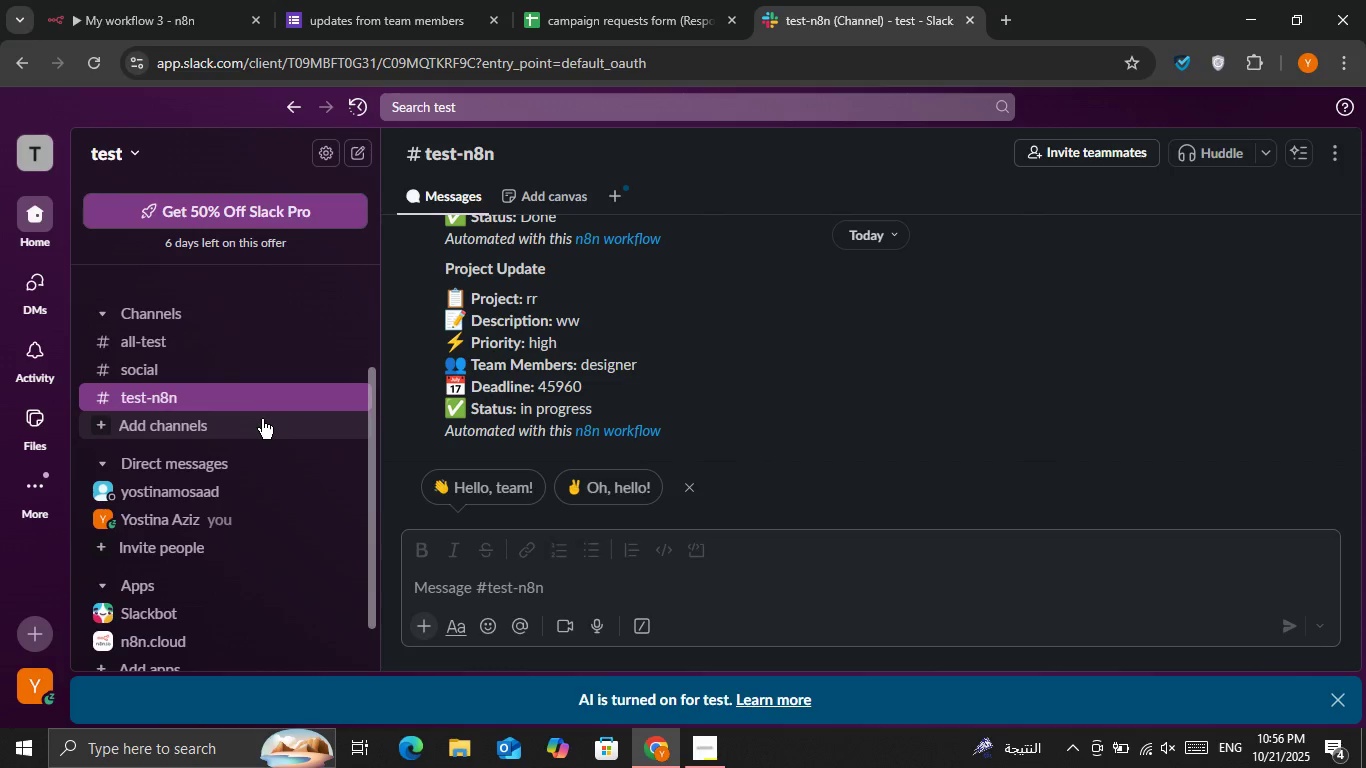 
left_click([262, 419])
 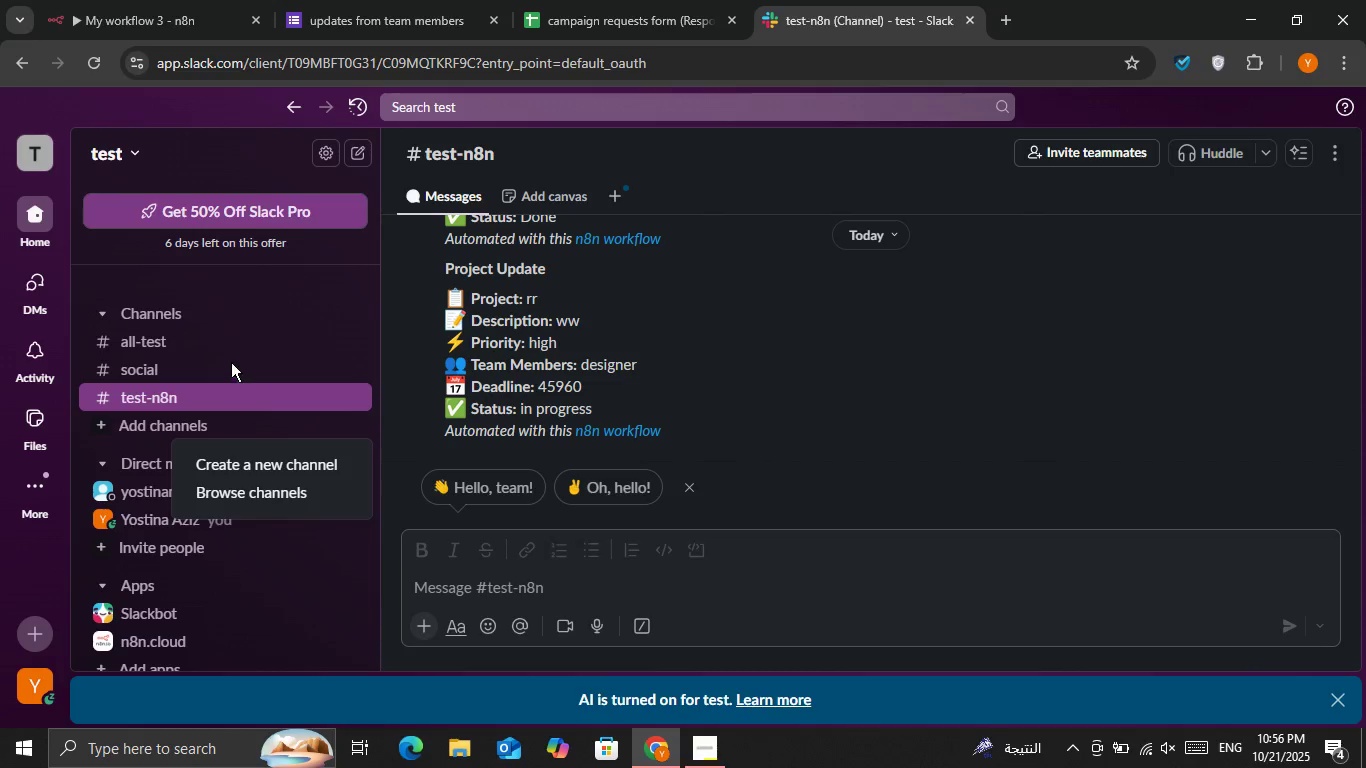 
left_click([231, 362])
 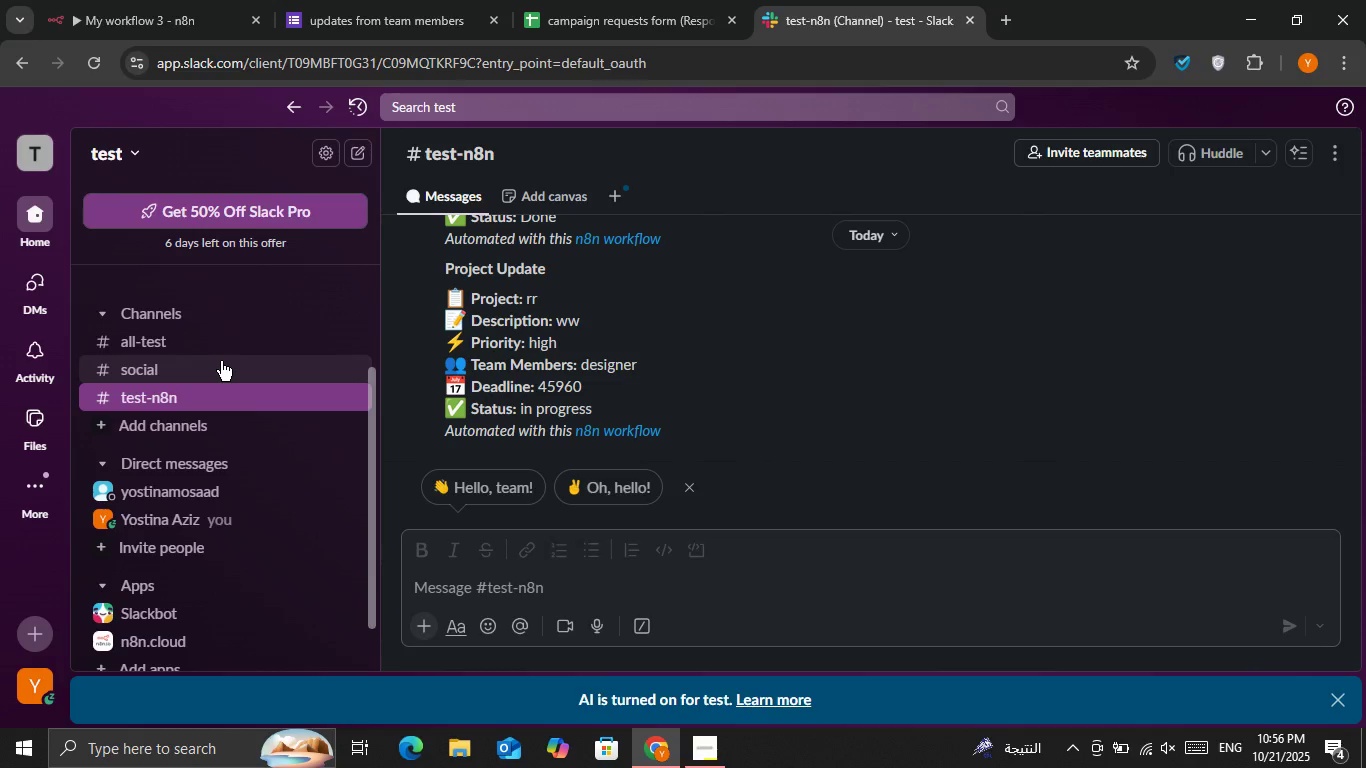 
left_click([221, 361])
 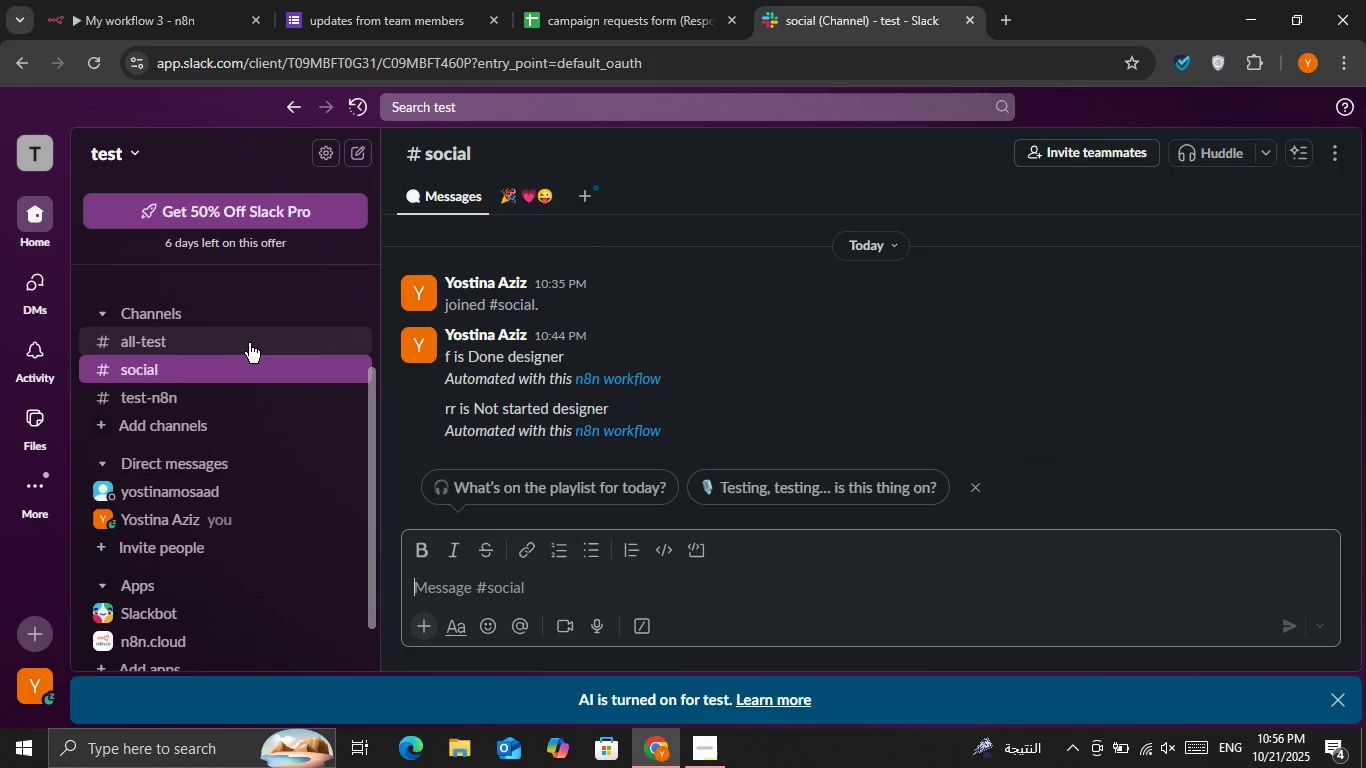 
left_click([249, 343])
 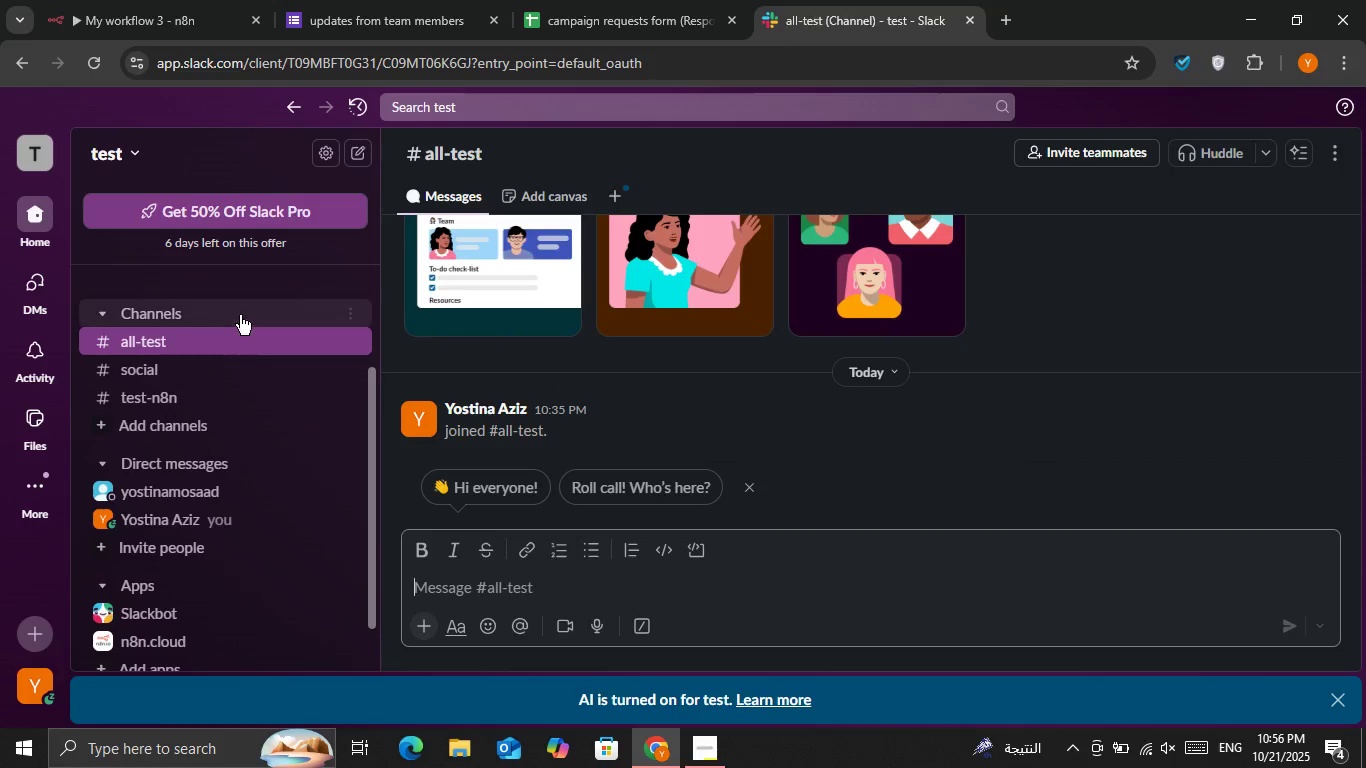 
left_click([239, 314])
 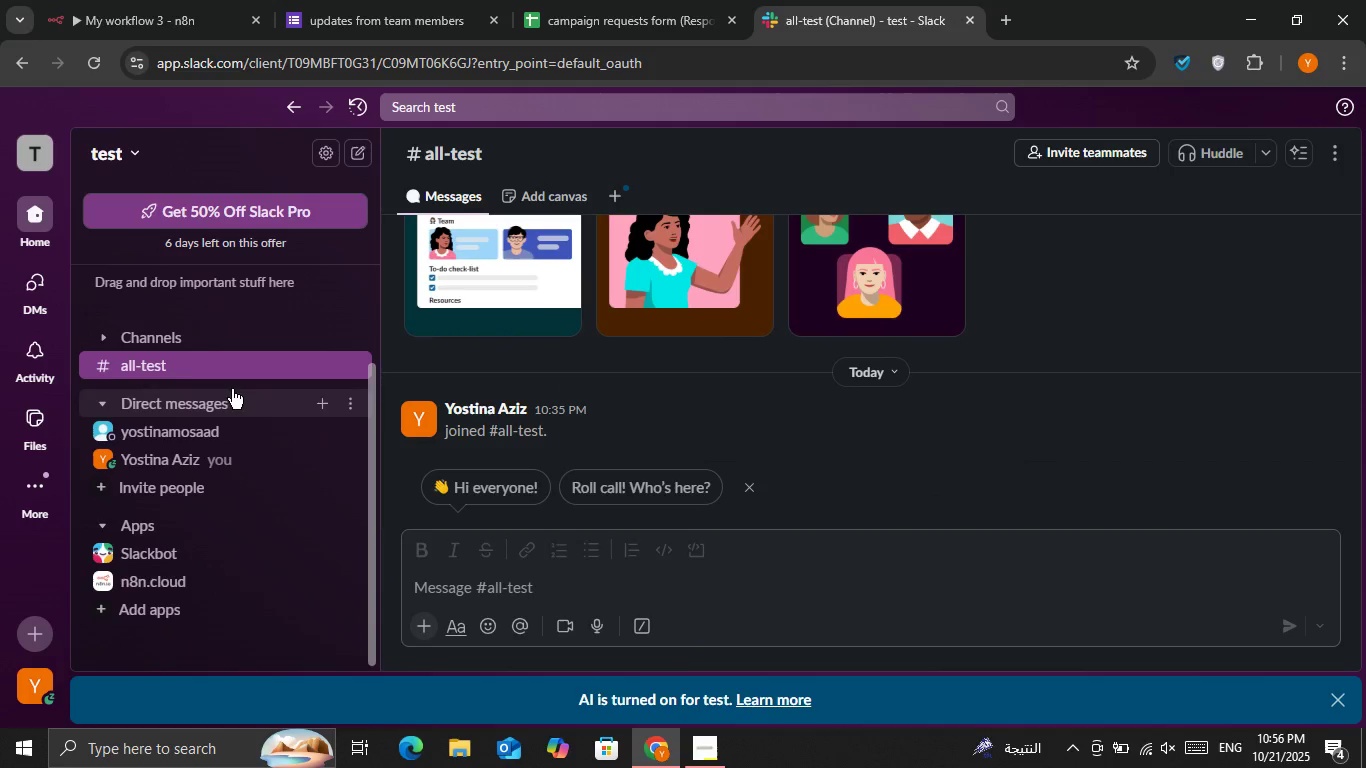 
left_click([208, 351])
 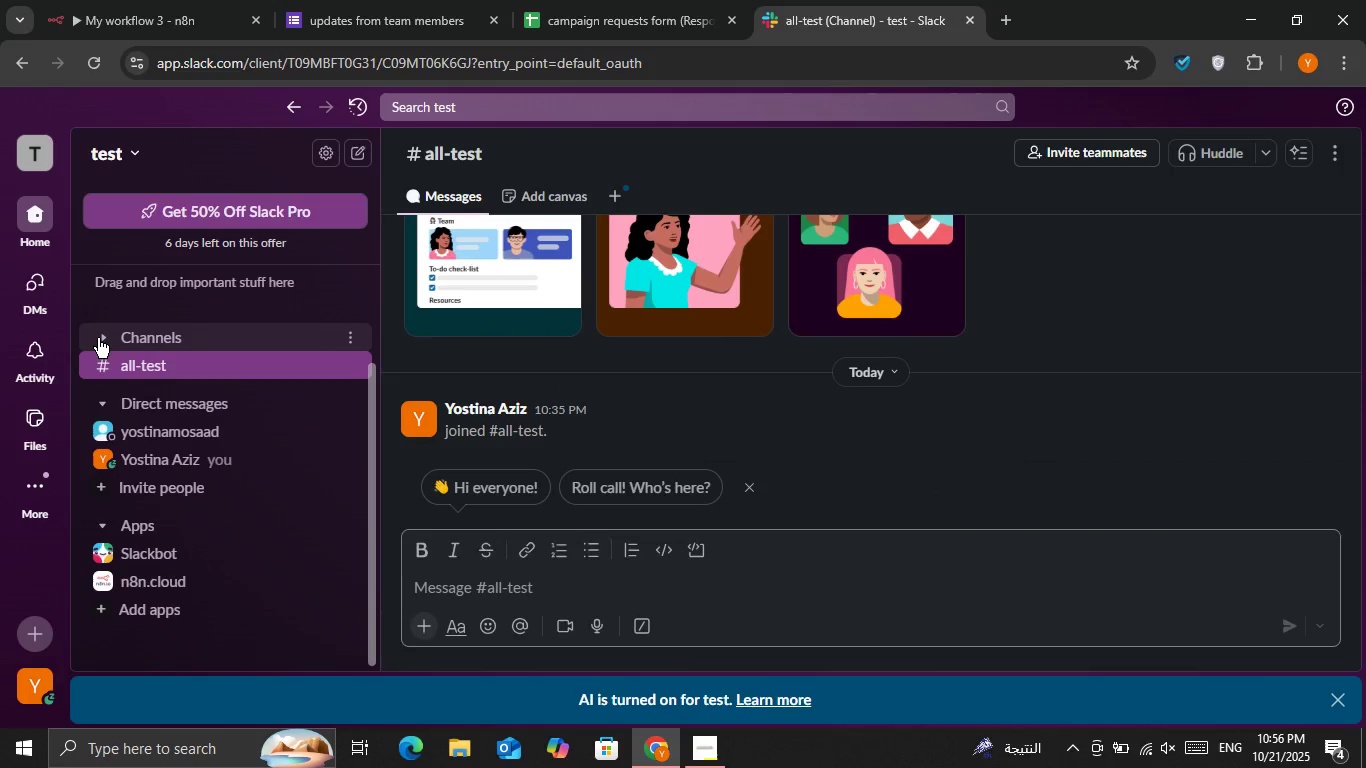 
left_click([98, 338])
 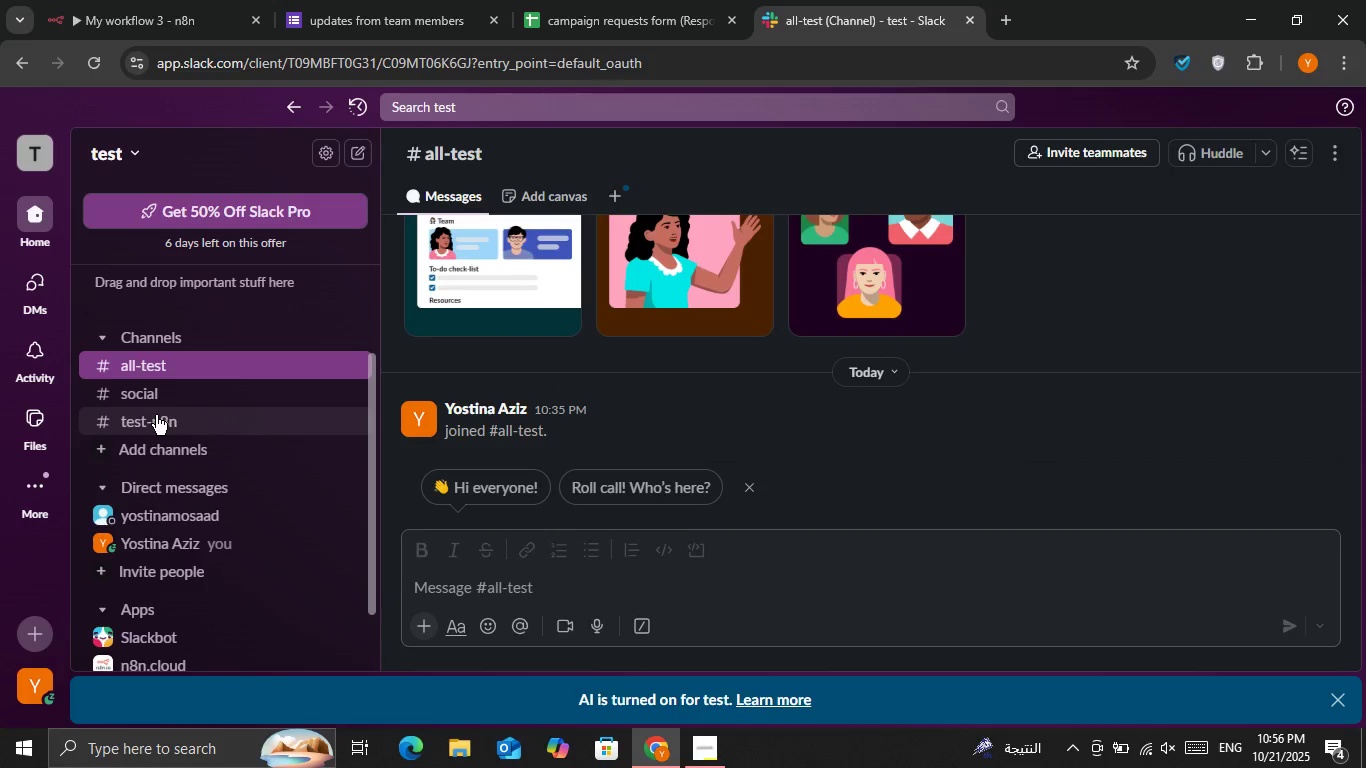 
left_click([156, 415])
 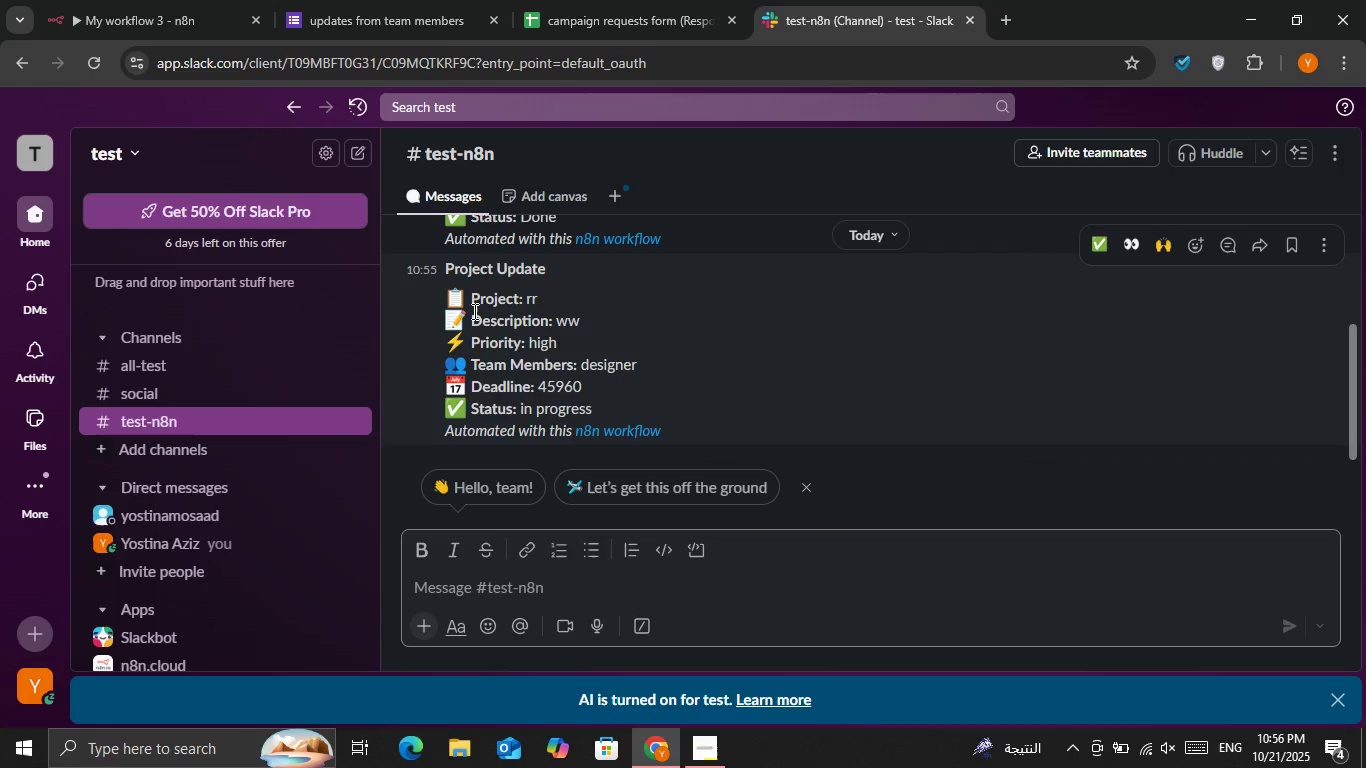 
scroll: coordinate [473, 311], scroll_direction: down, amount: 1.0
 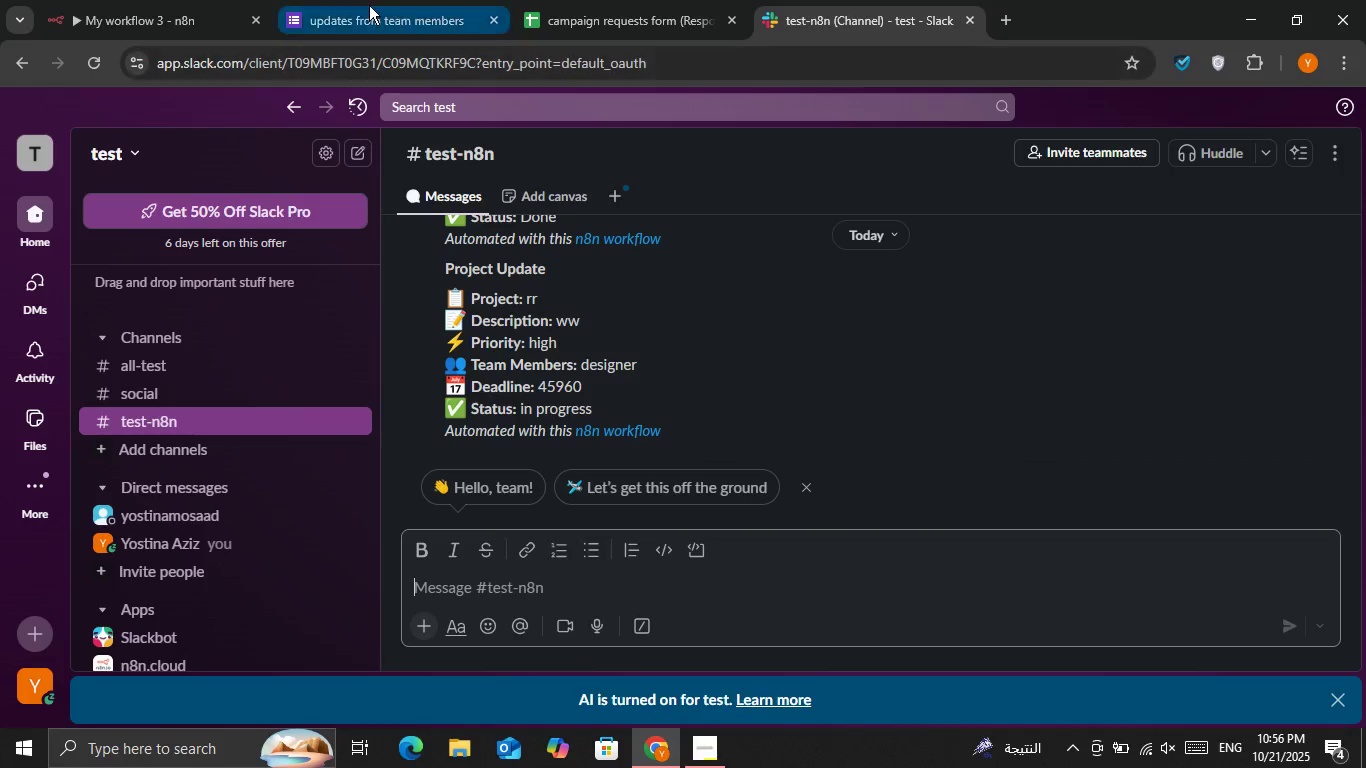 
left_click([134, 0])
 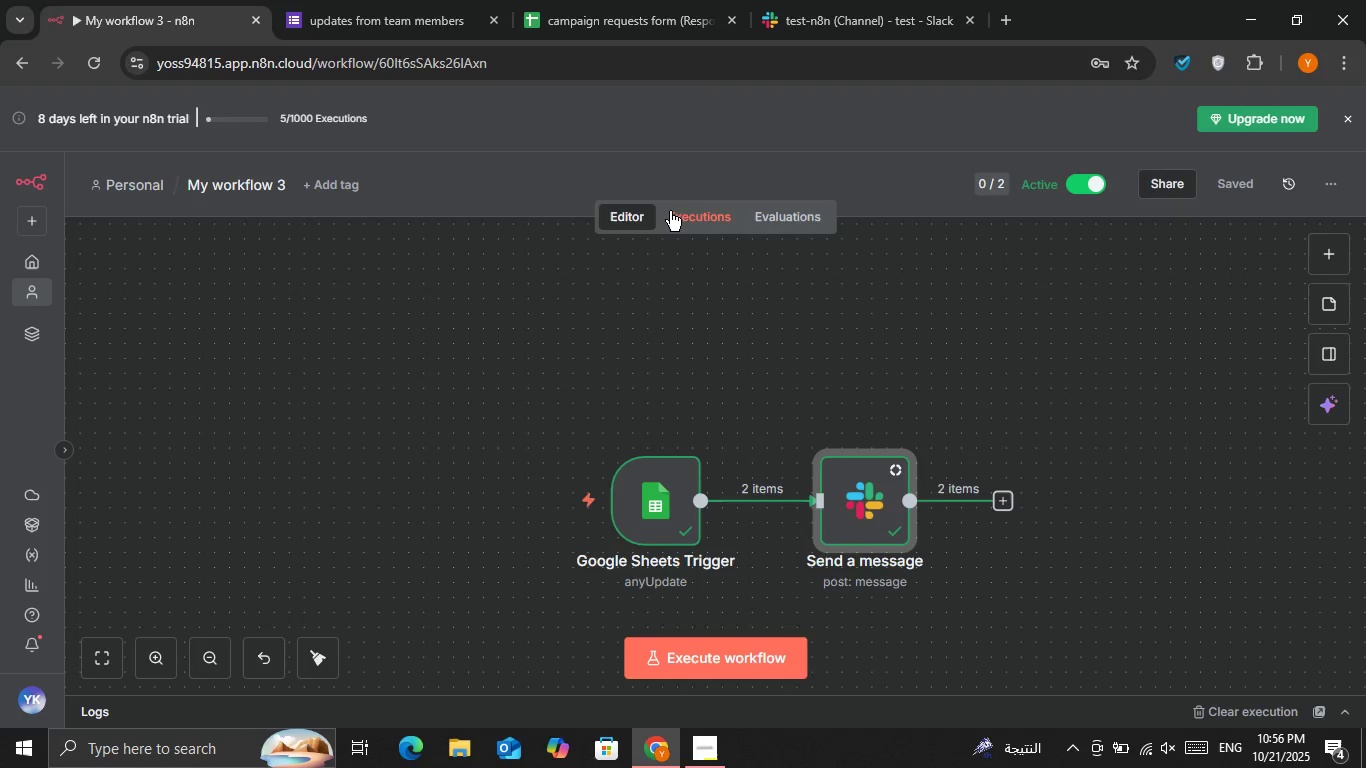 
left_click([680, 210])
 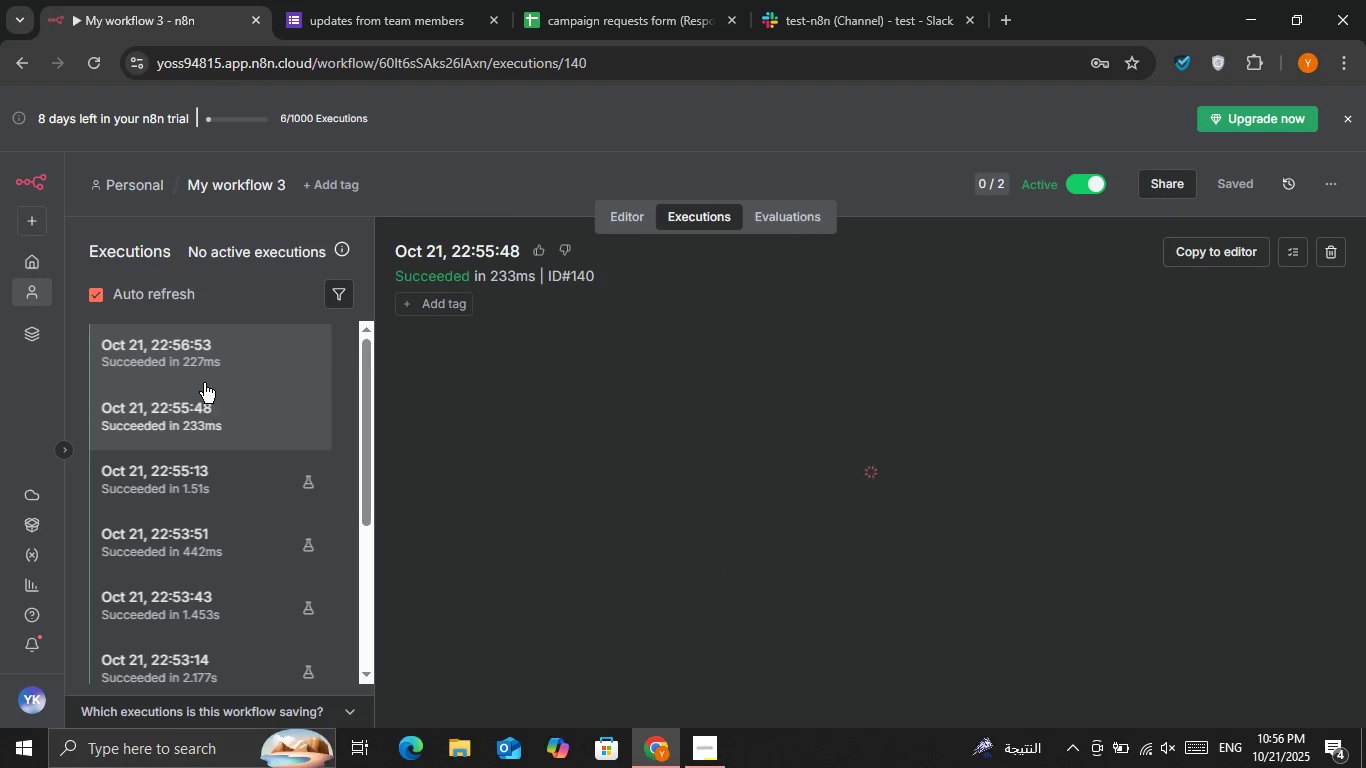 
left_click([204, 381])
 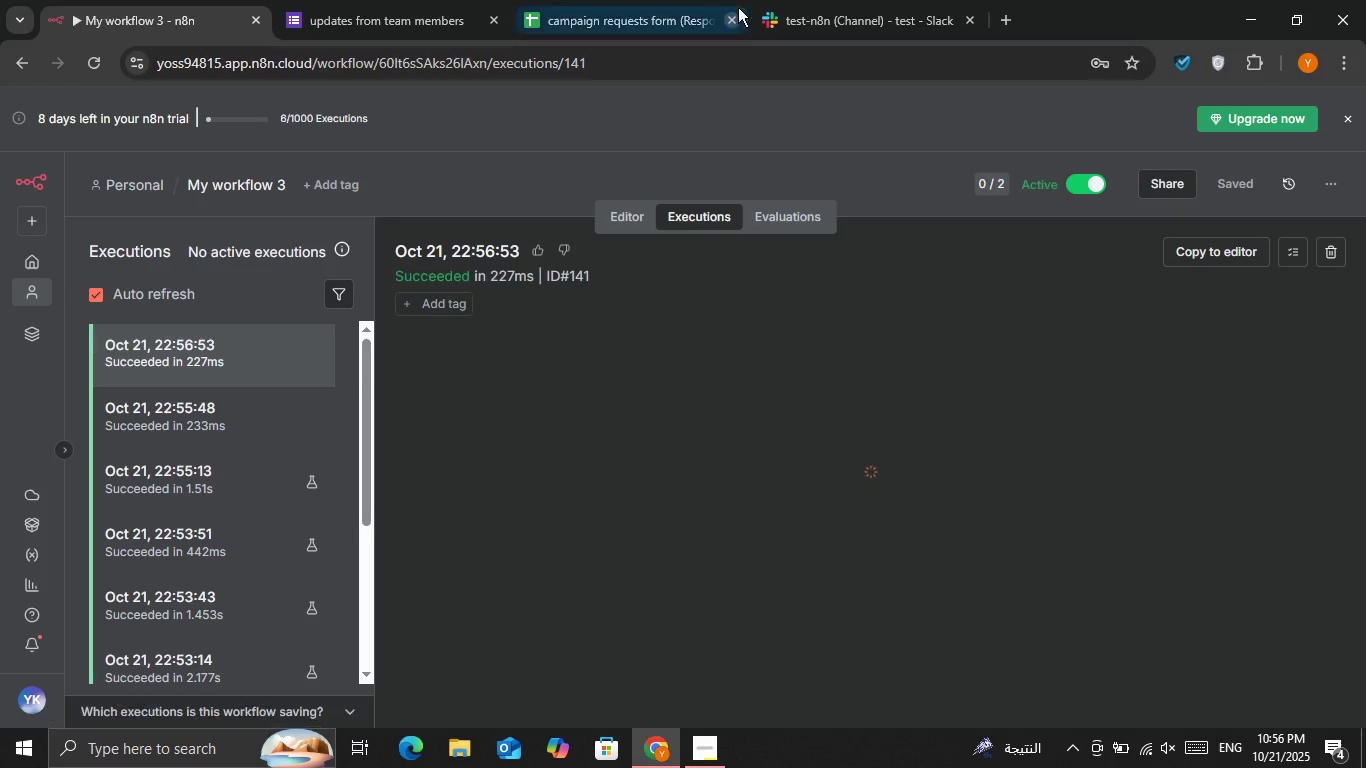 
left_click([778, 11])
 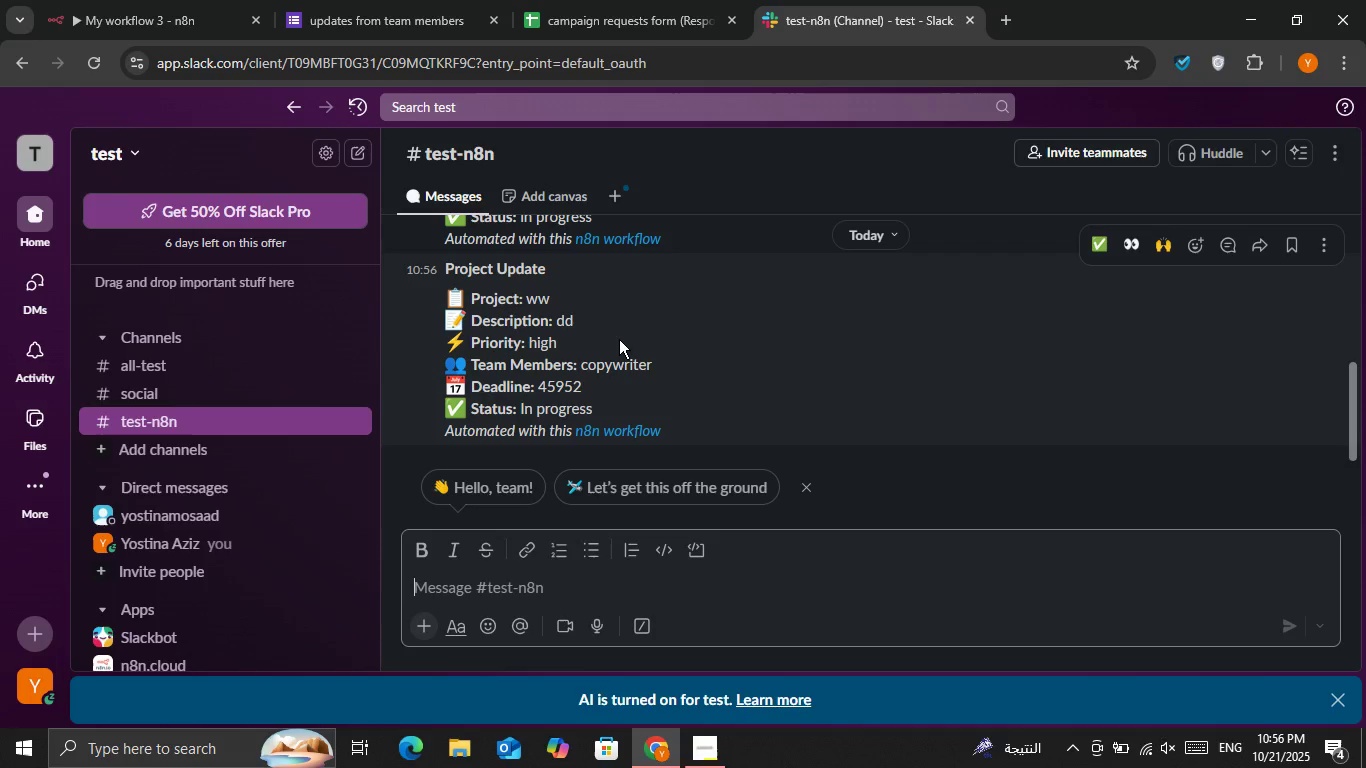 
scroll: coordinate [619, 339], scroll_direction: up, amount: 1.0
 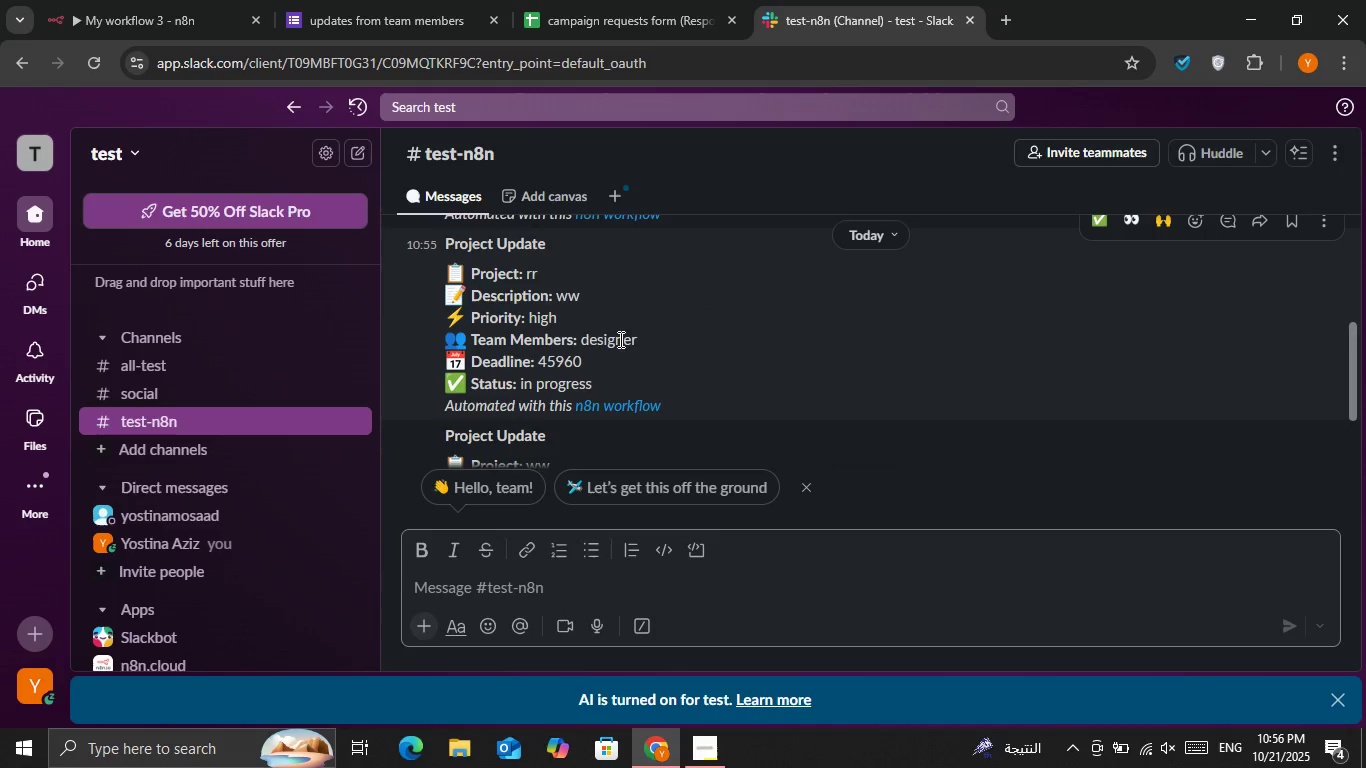 
scroll: coordinate [619, 339], scroll_direction: down, amount: 2.0
 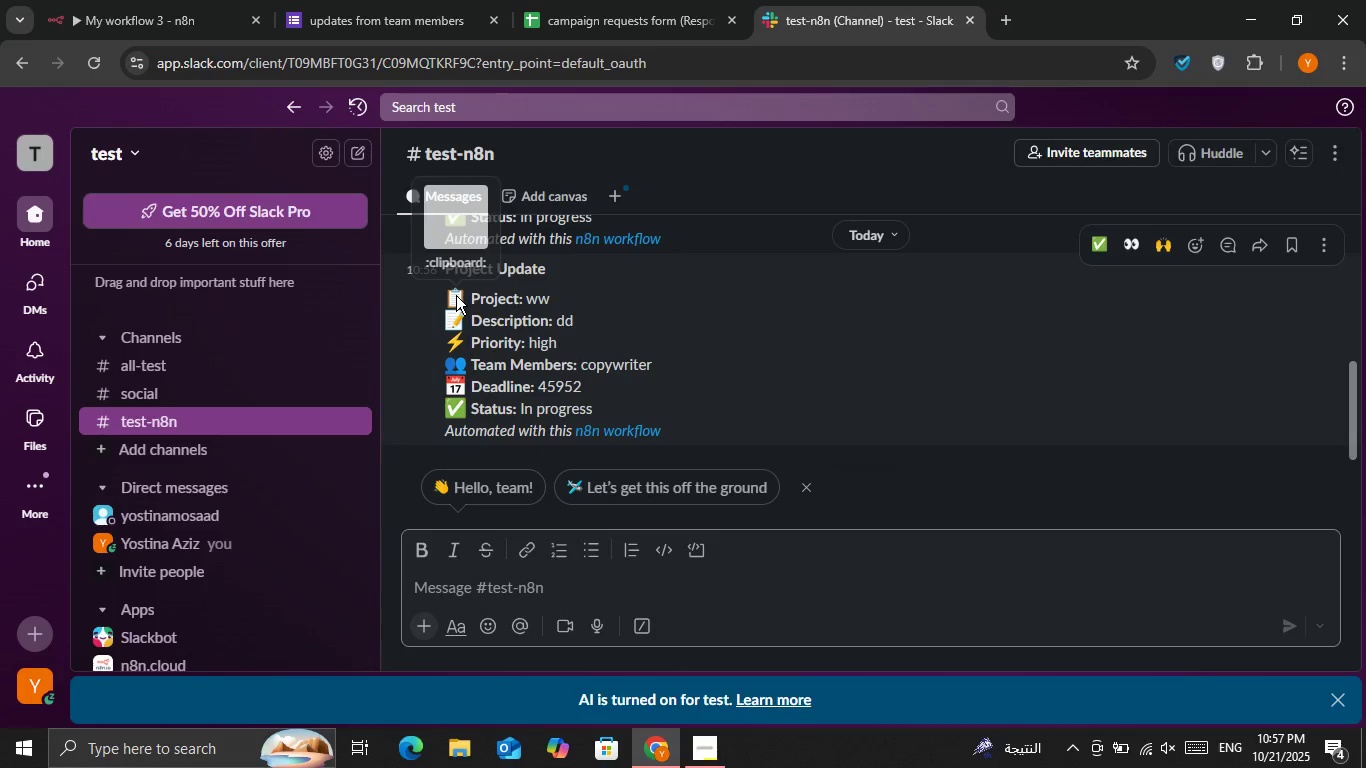 
left_click_drag(start_coordinate=[451, 294], to_coordinate=[554, 357])
 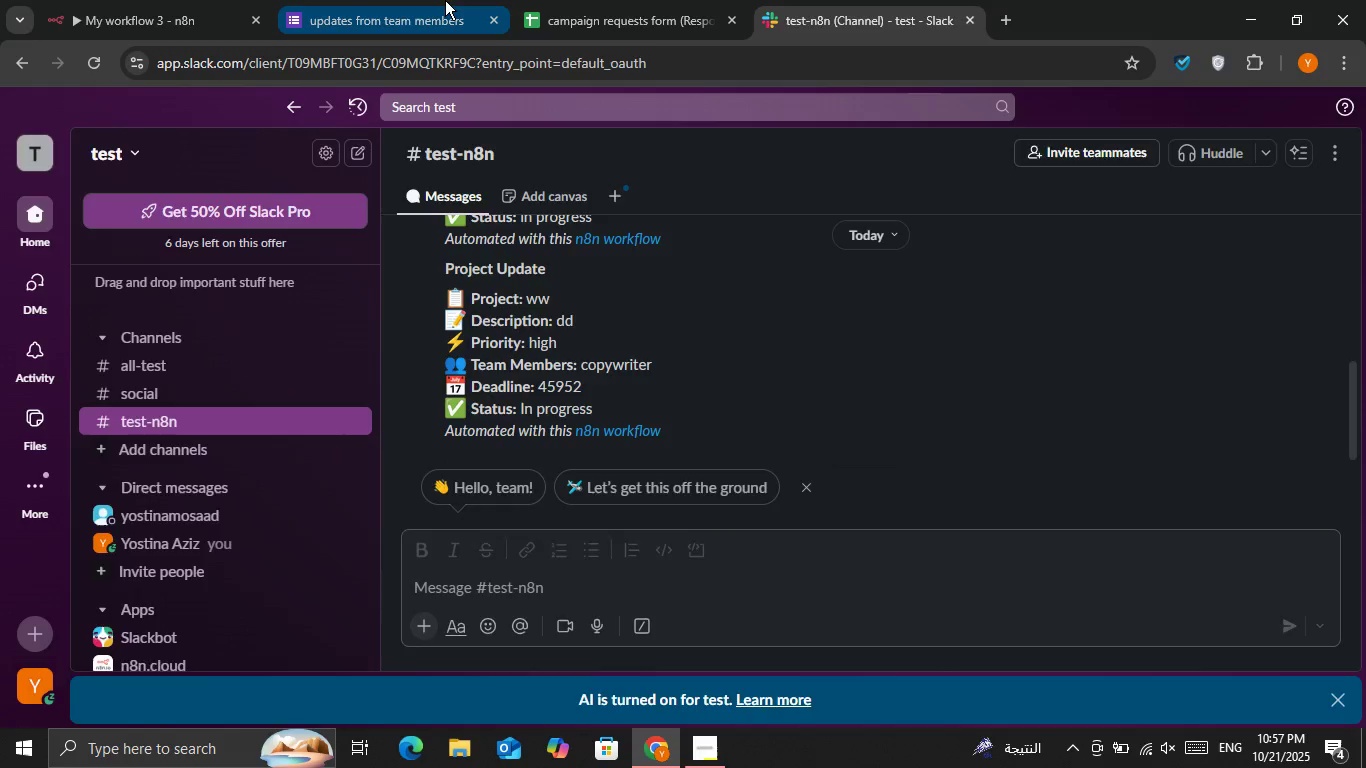 
left_click([445, 0])
 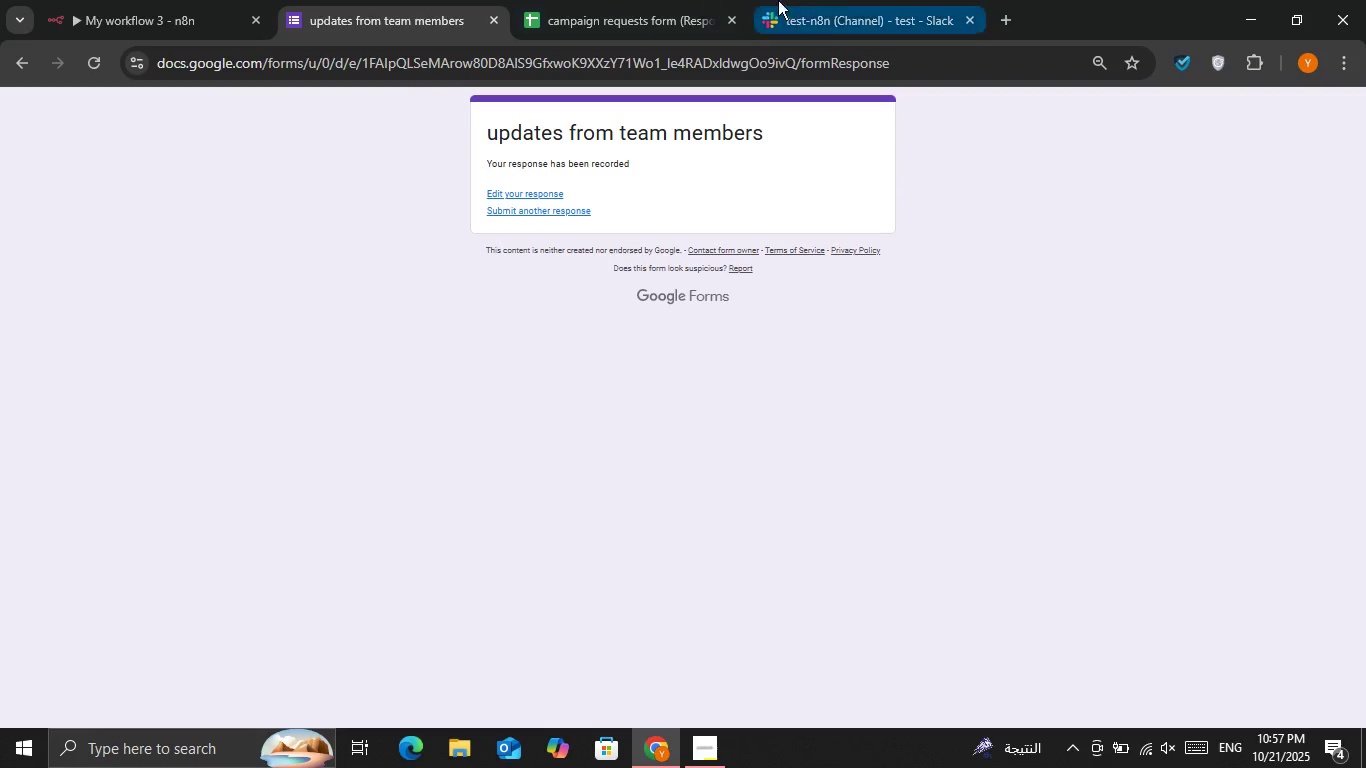 
left_click([846, 13])
 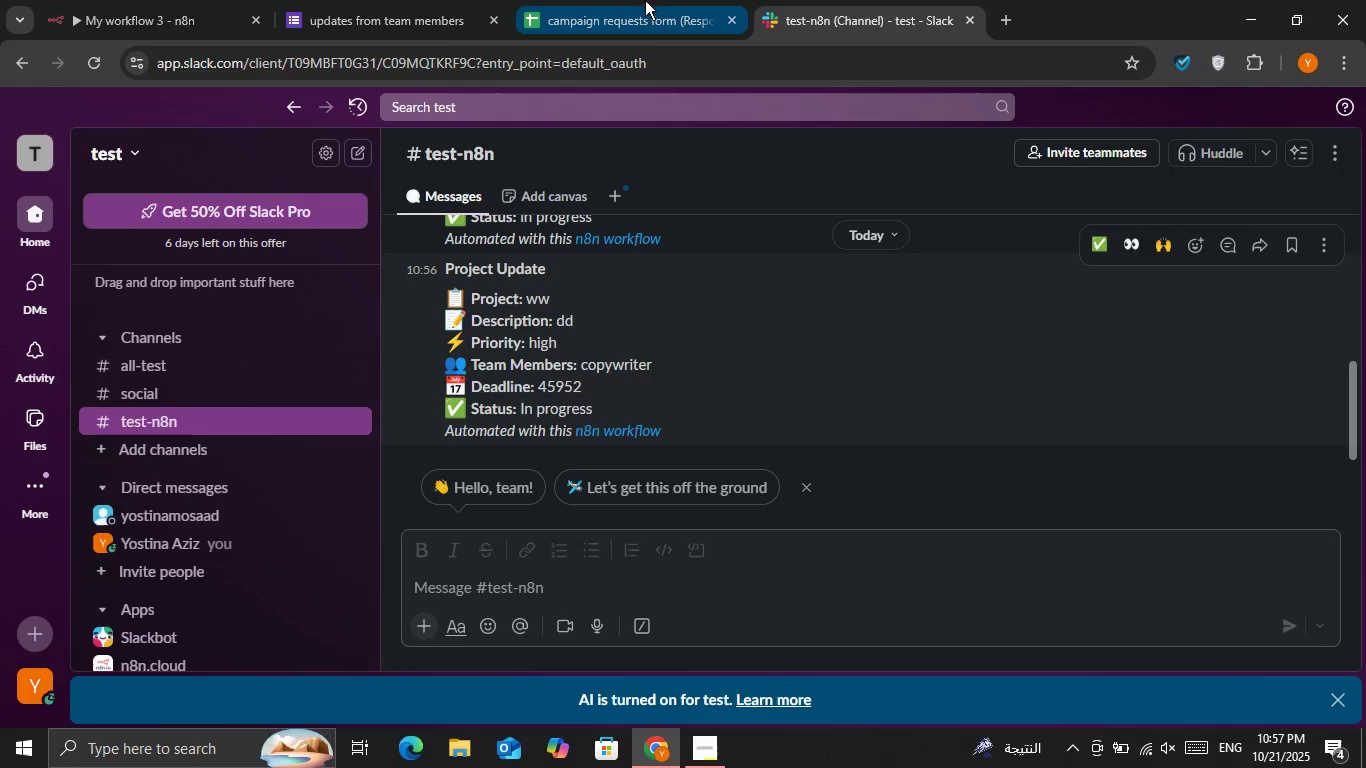 
left_click([271, 0])
 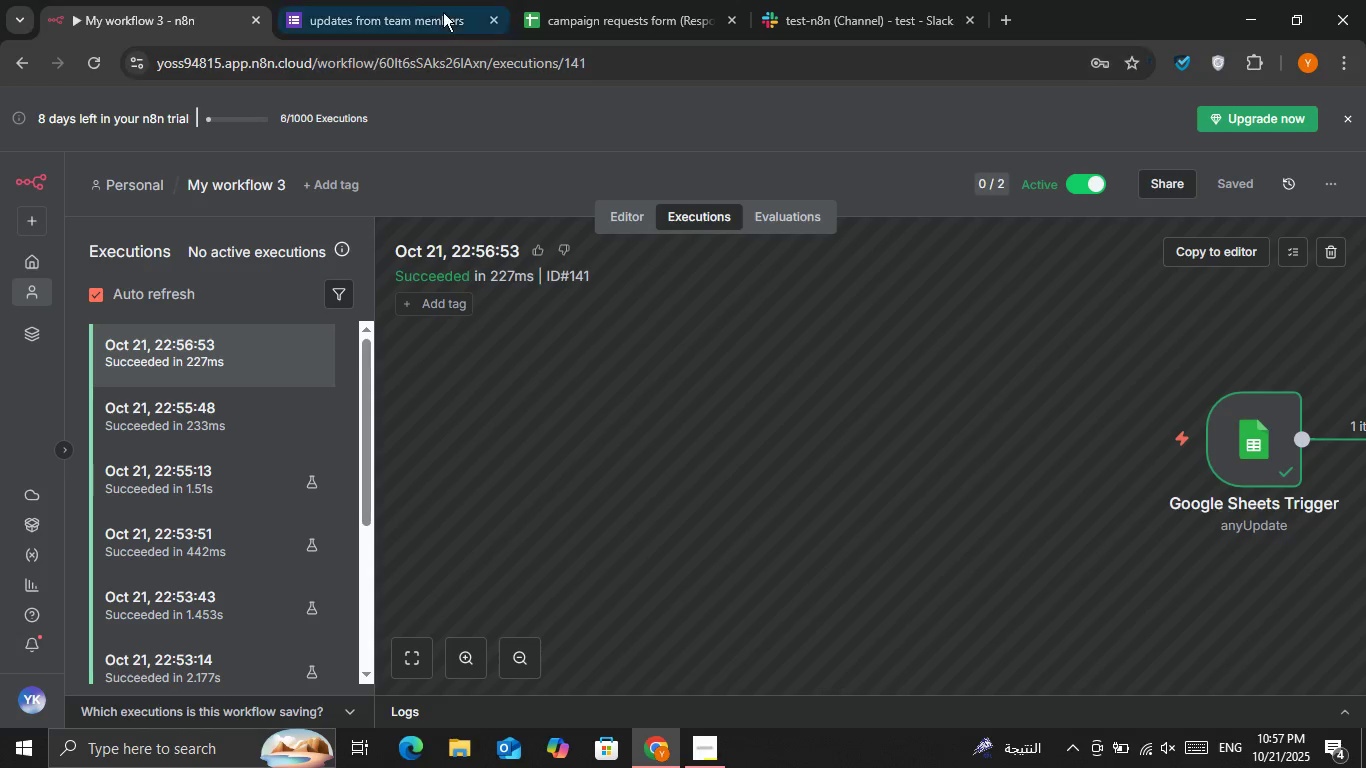 
left_click([445, 11])
 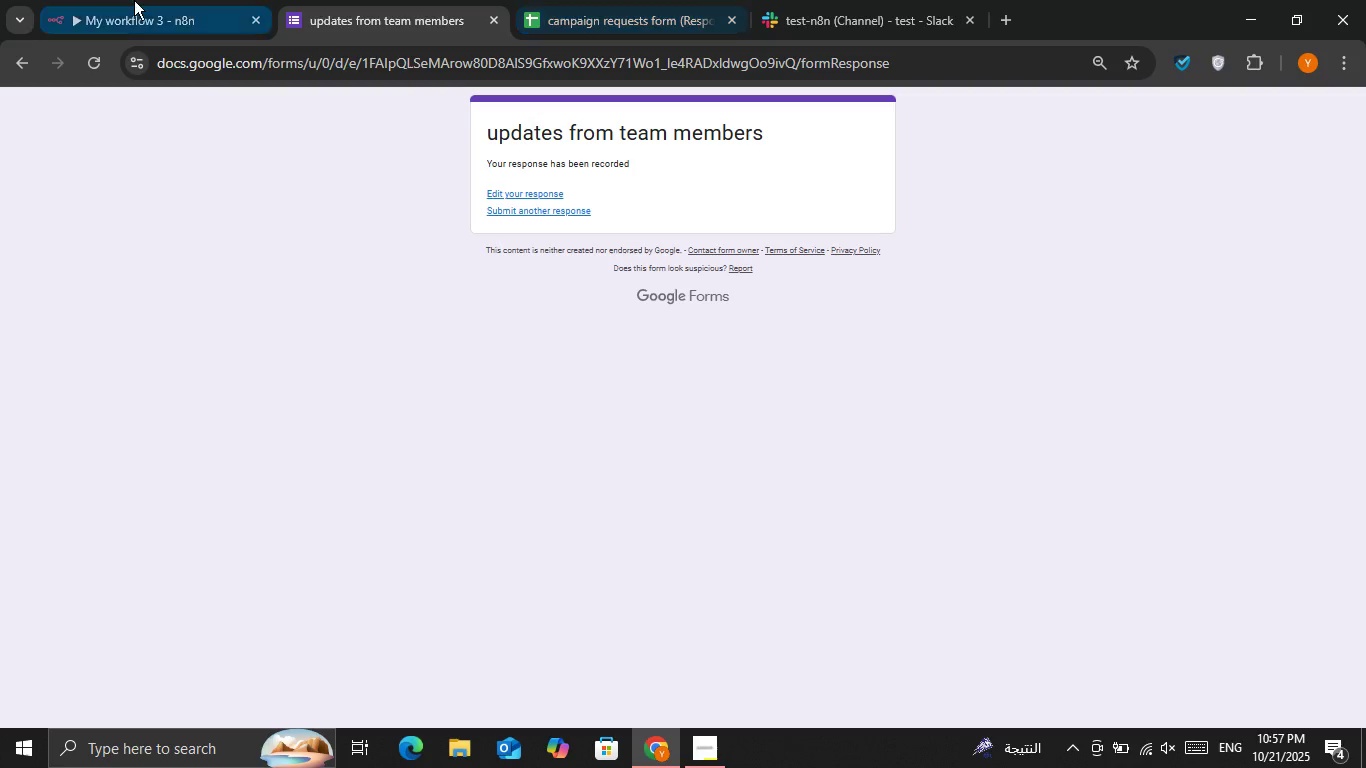 
left_click([134, 0])
 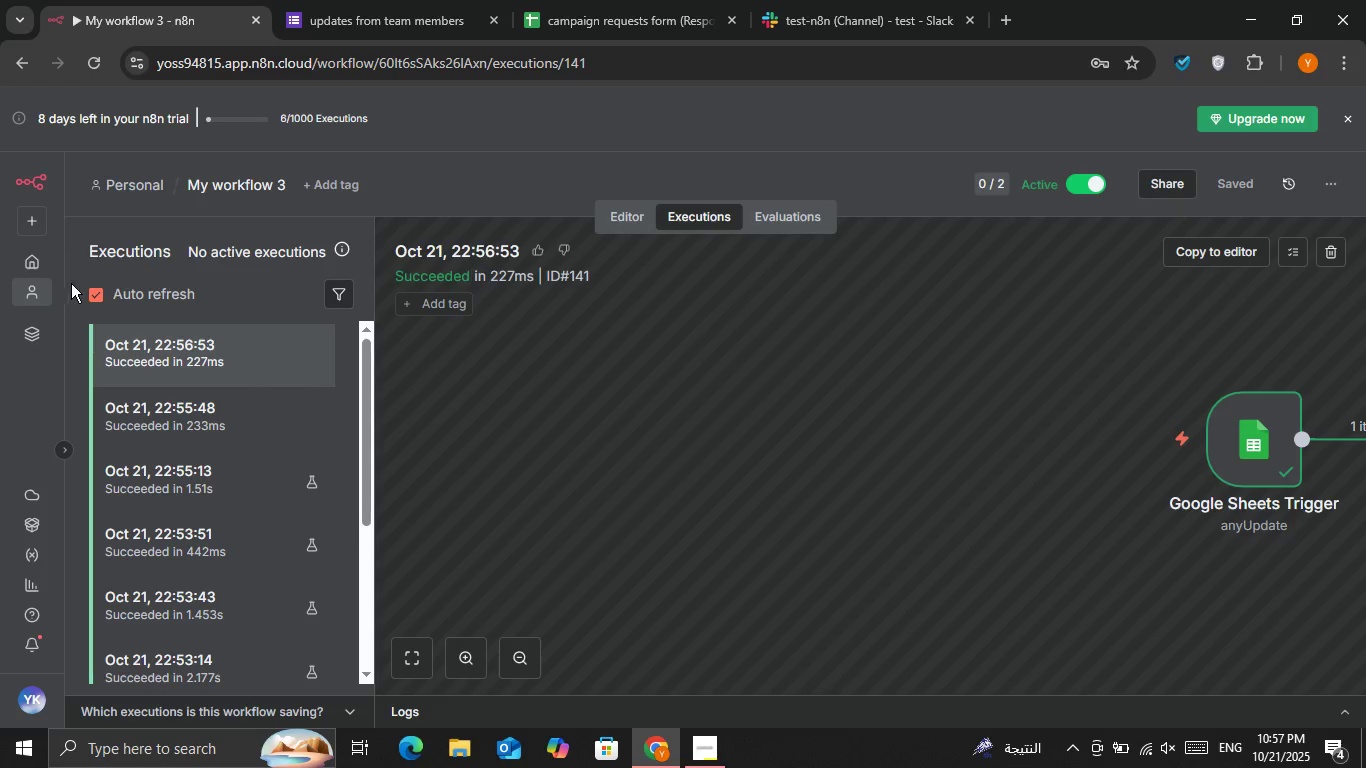 
left_click([627, 226])
 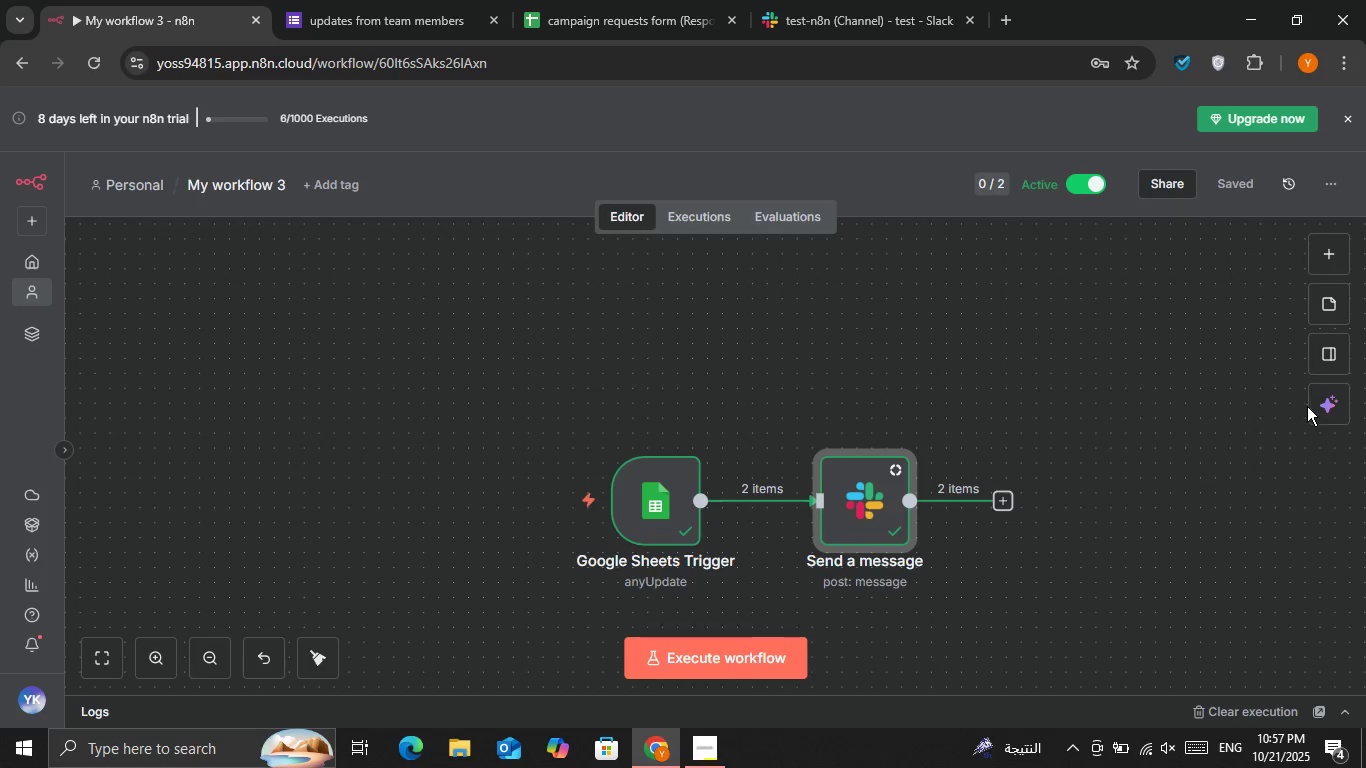 
left_click([1314, 406])
 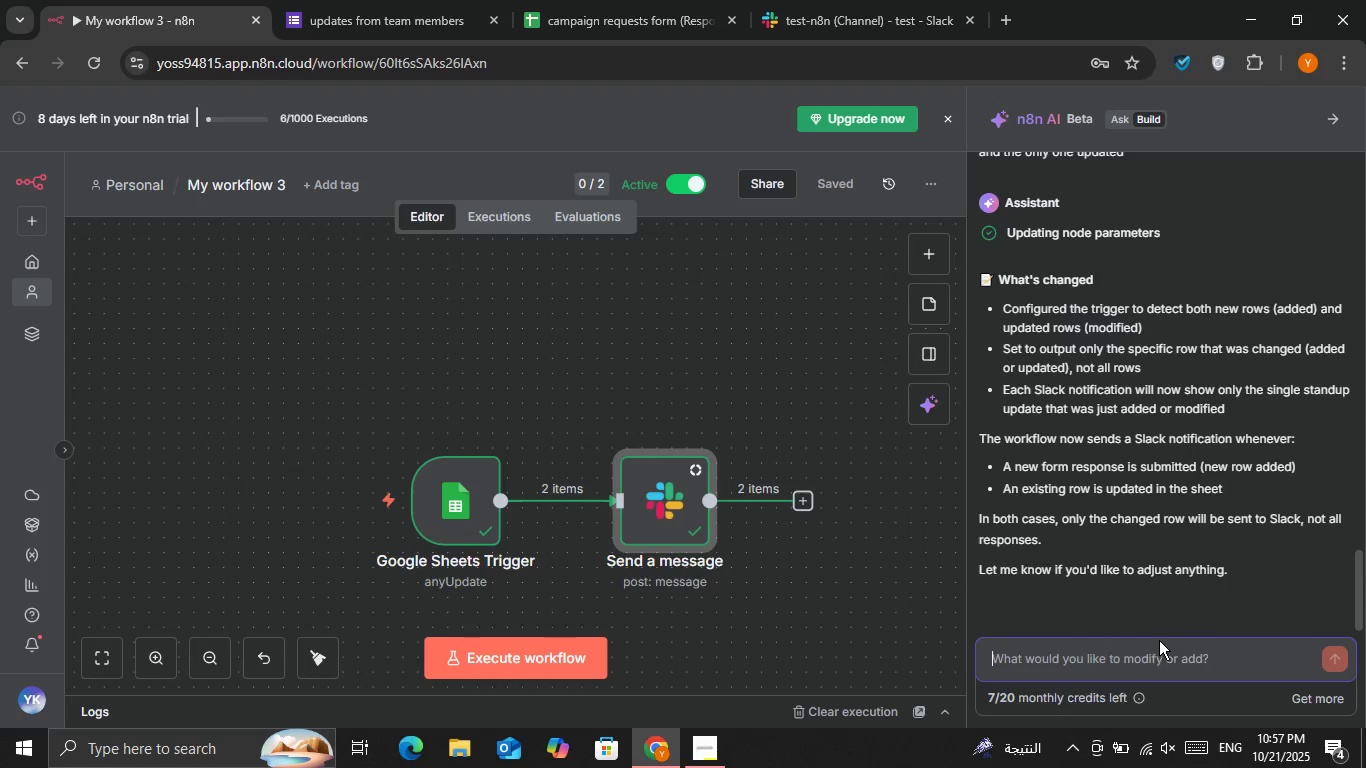 
left_click([1155, 657])
 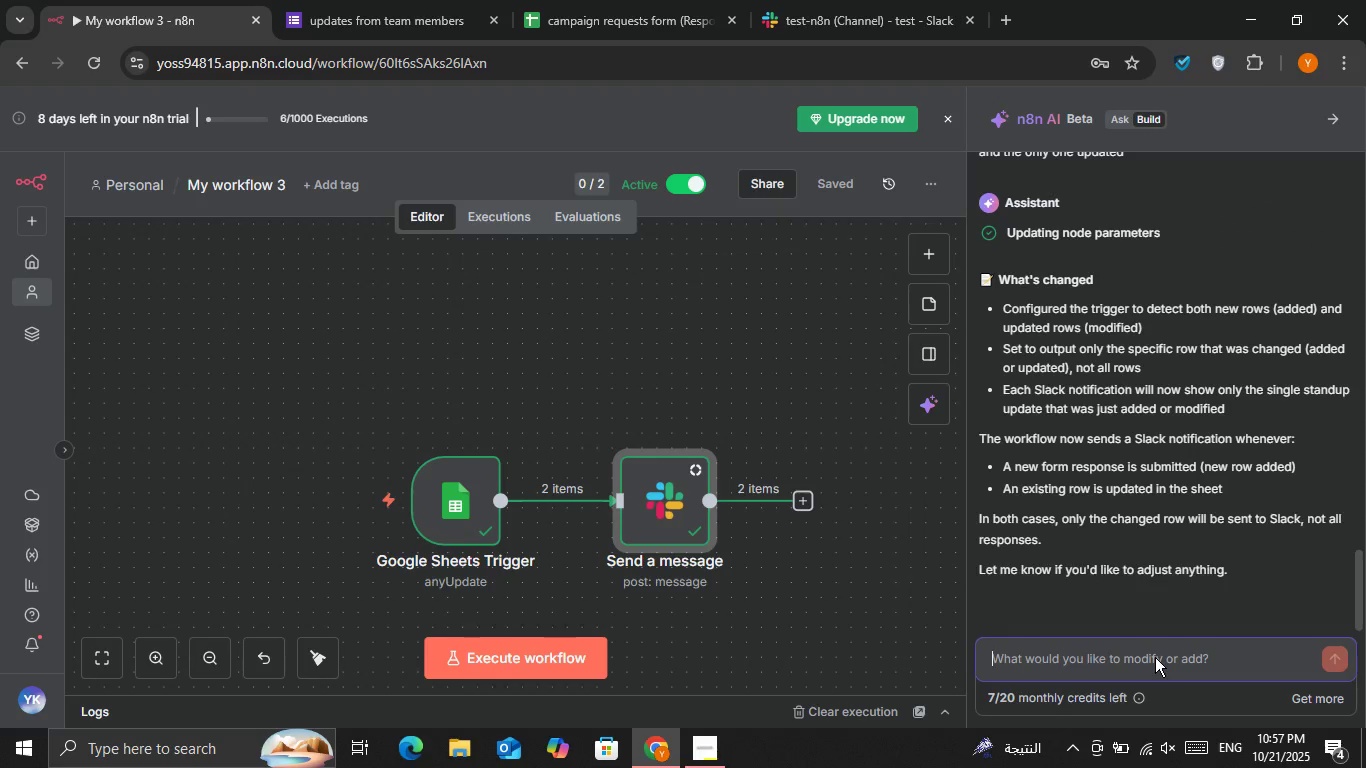 
key(Control+V)
 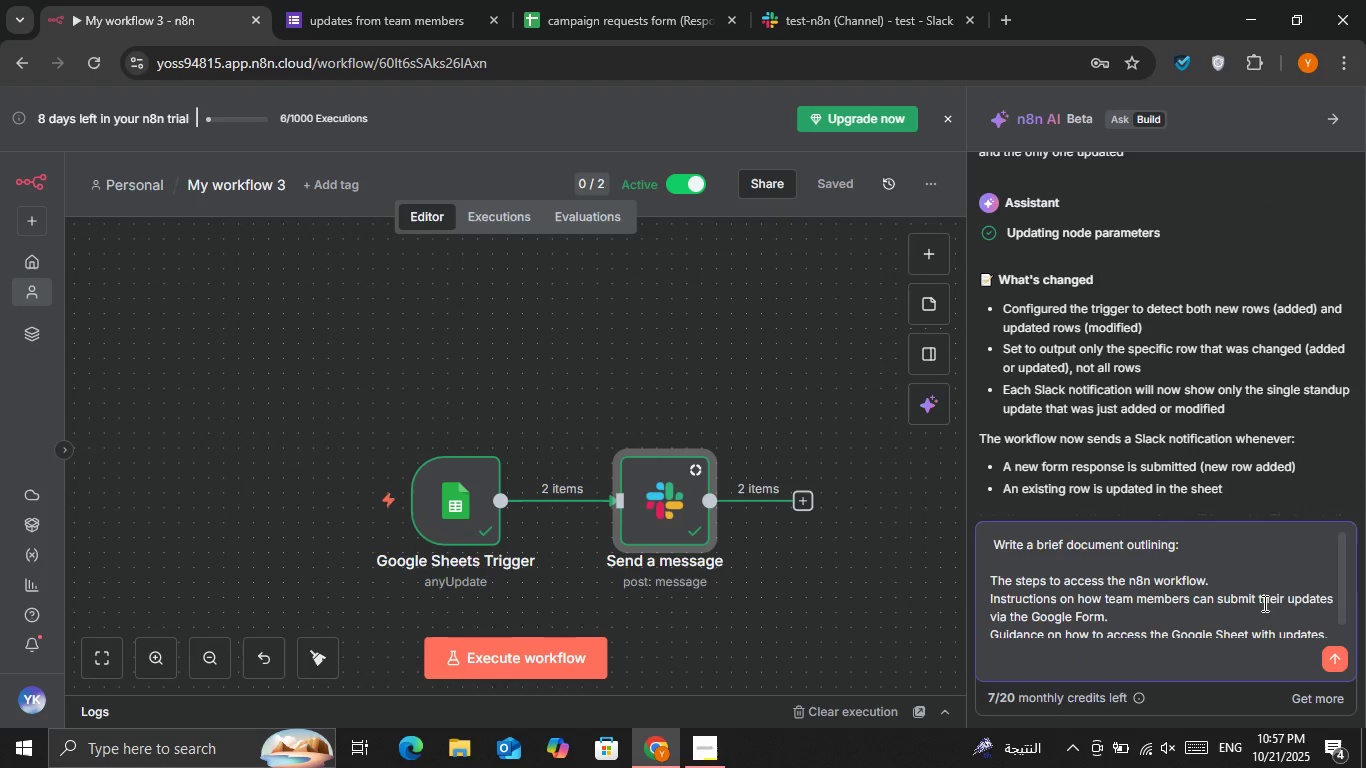 
scroll: coordinate [1282, 636], scroll_direction: down, amount: 3.0
 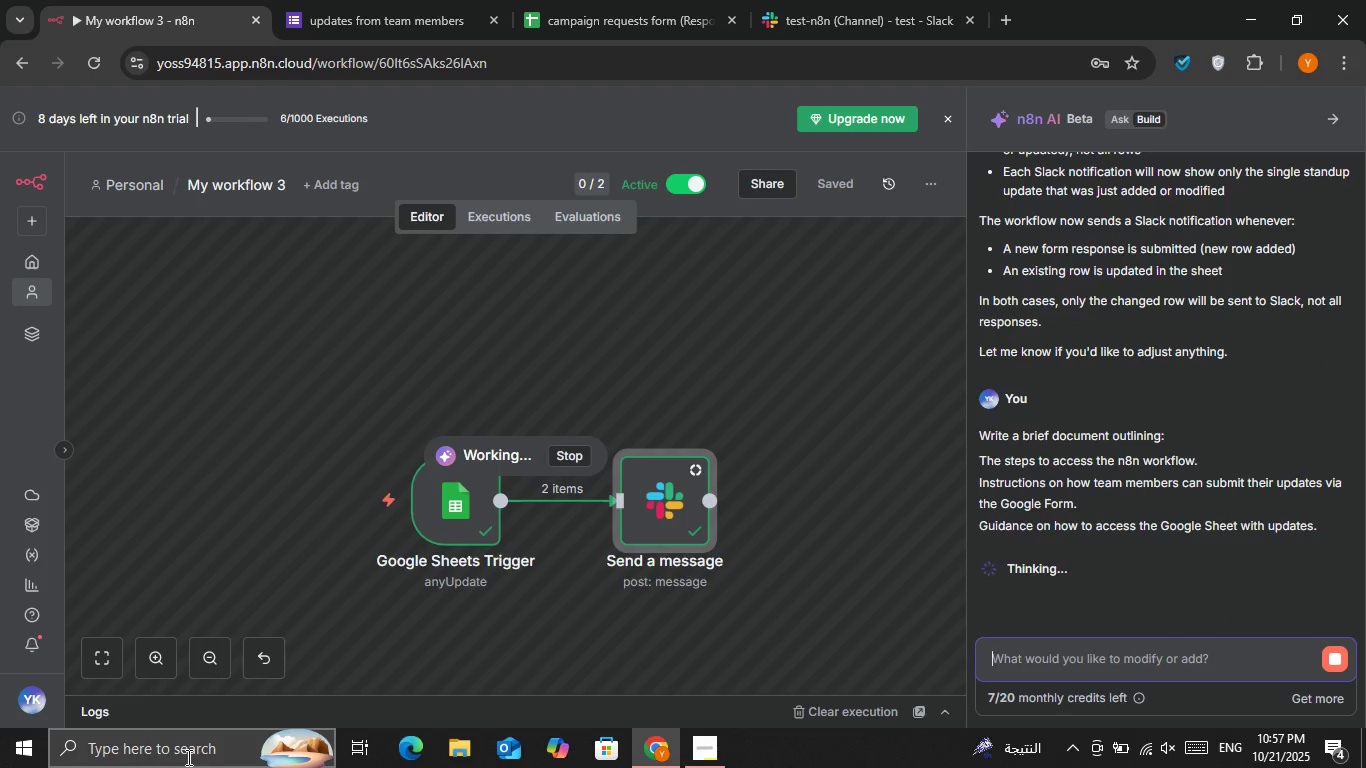 
left_click([187, 757])
 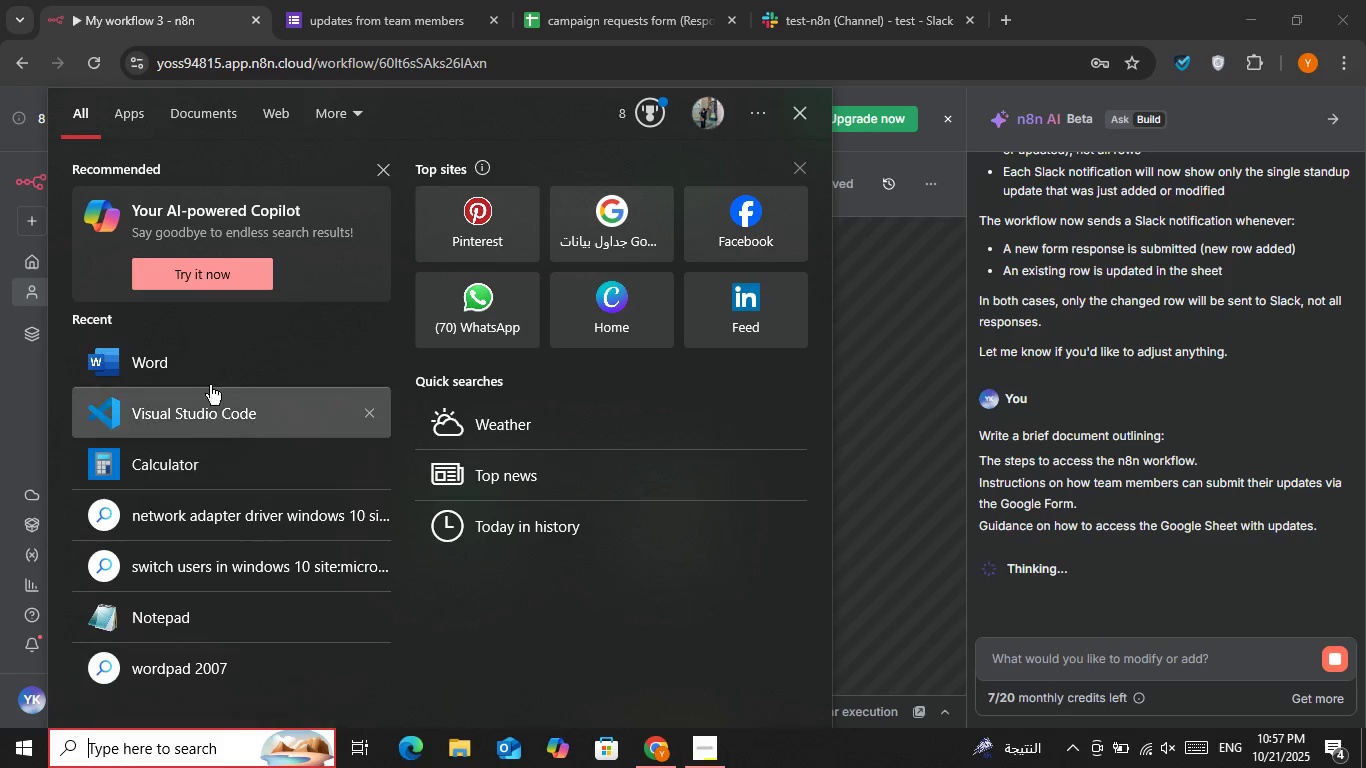 
left_click([210, 379])
 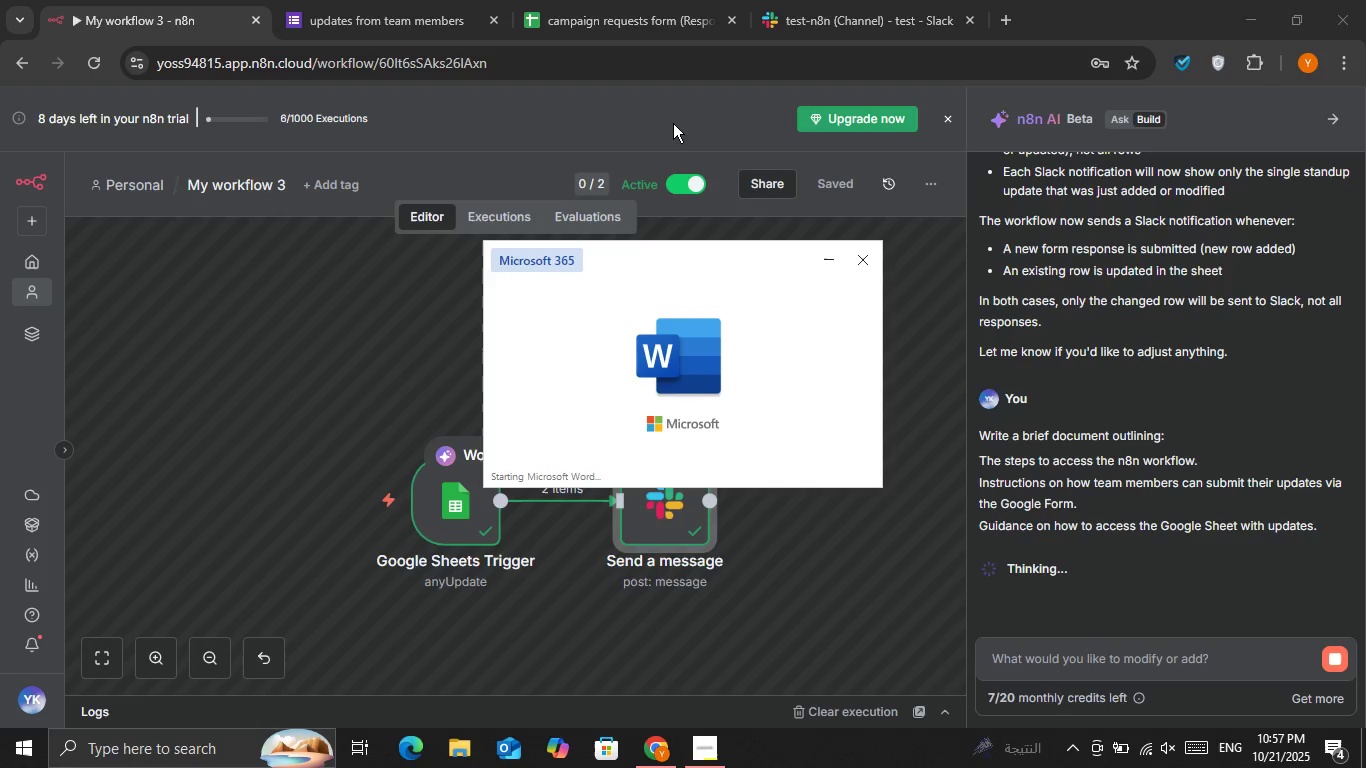 
left_click([781, 192])
 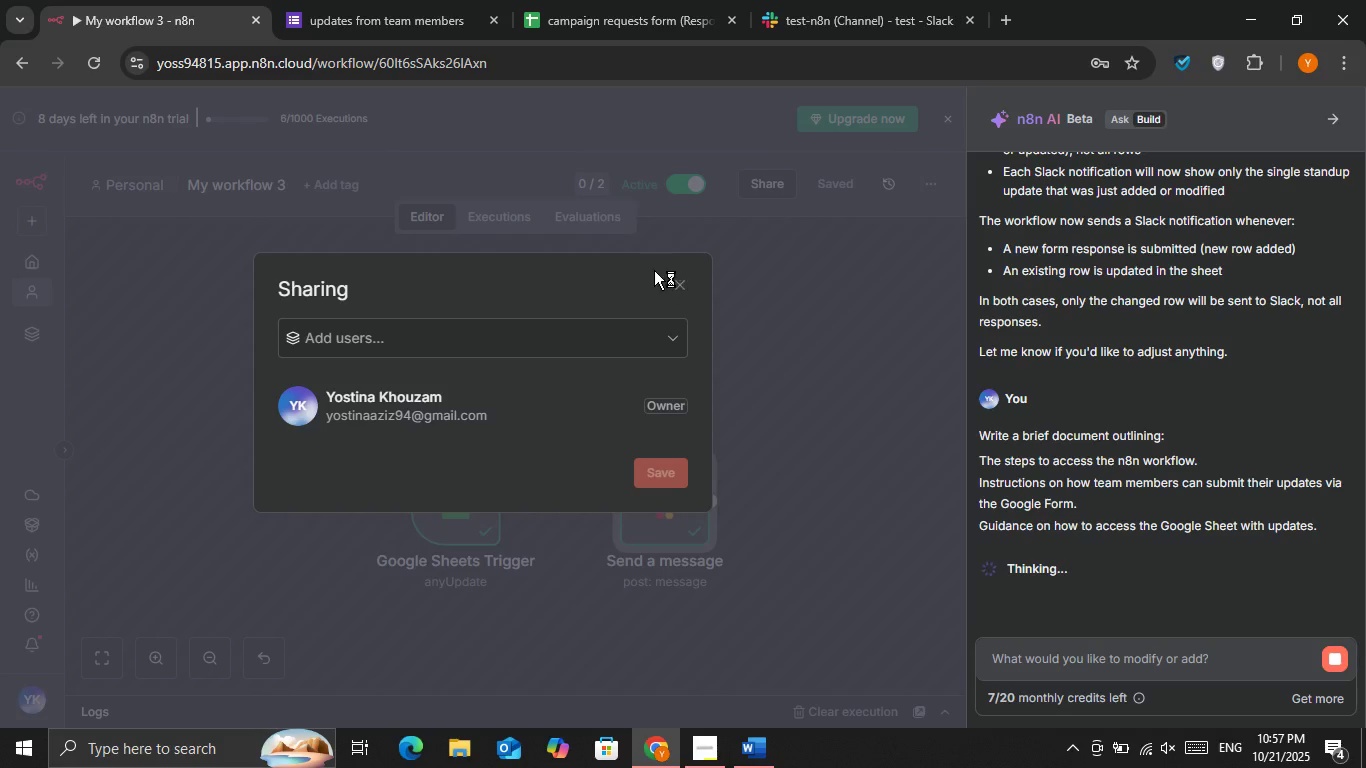 
left_click([668, 280])
 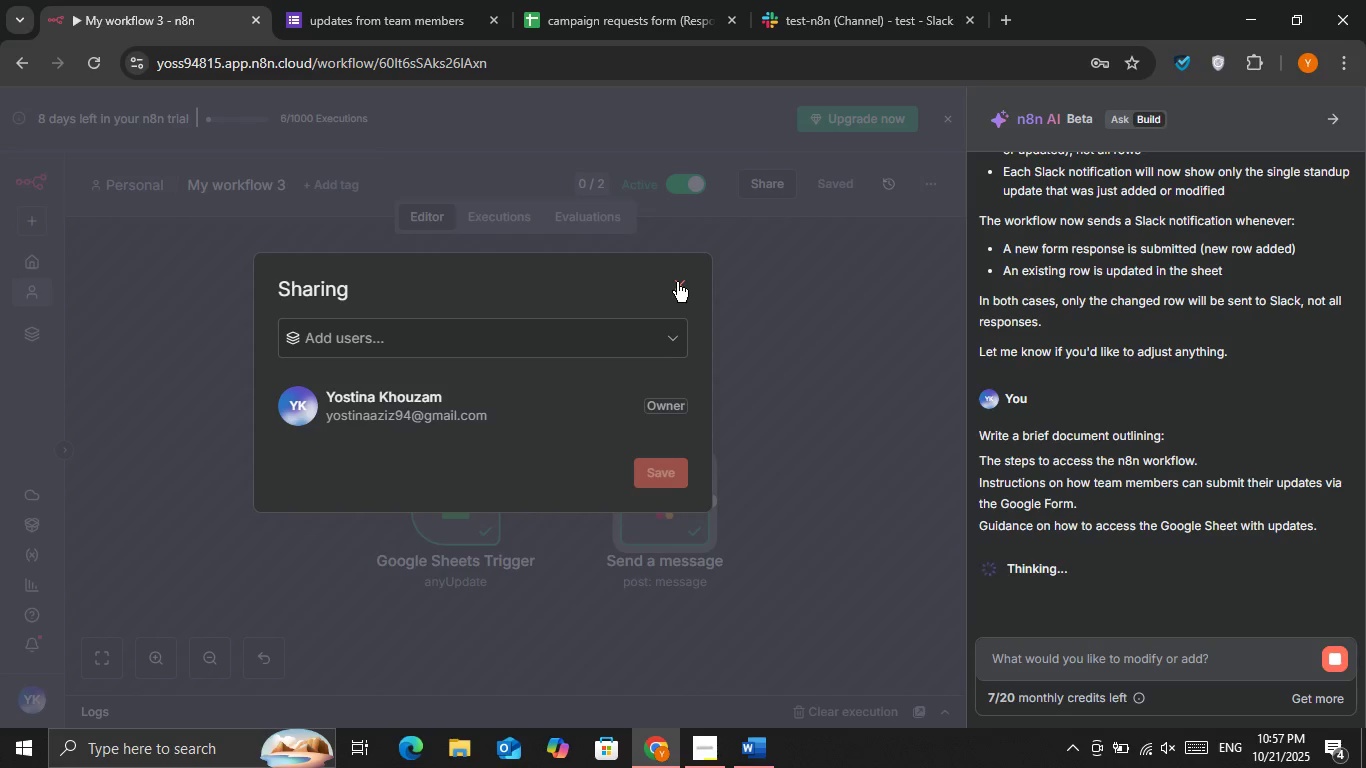 
left_click([677, 282])
 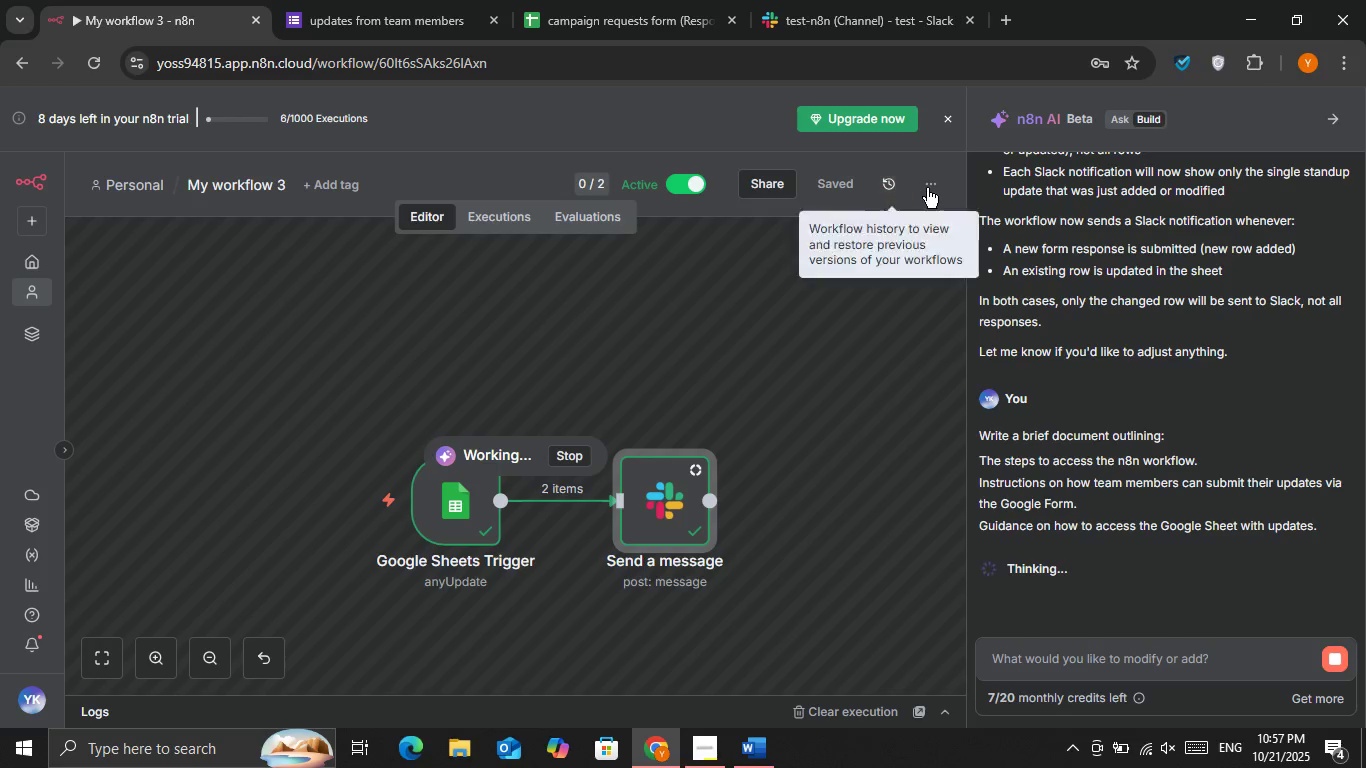 
left_click([927, 188])
 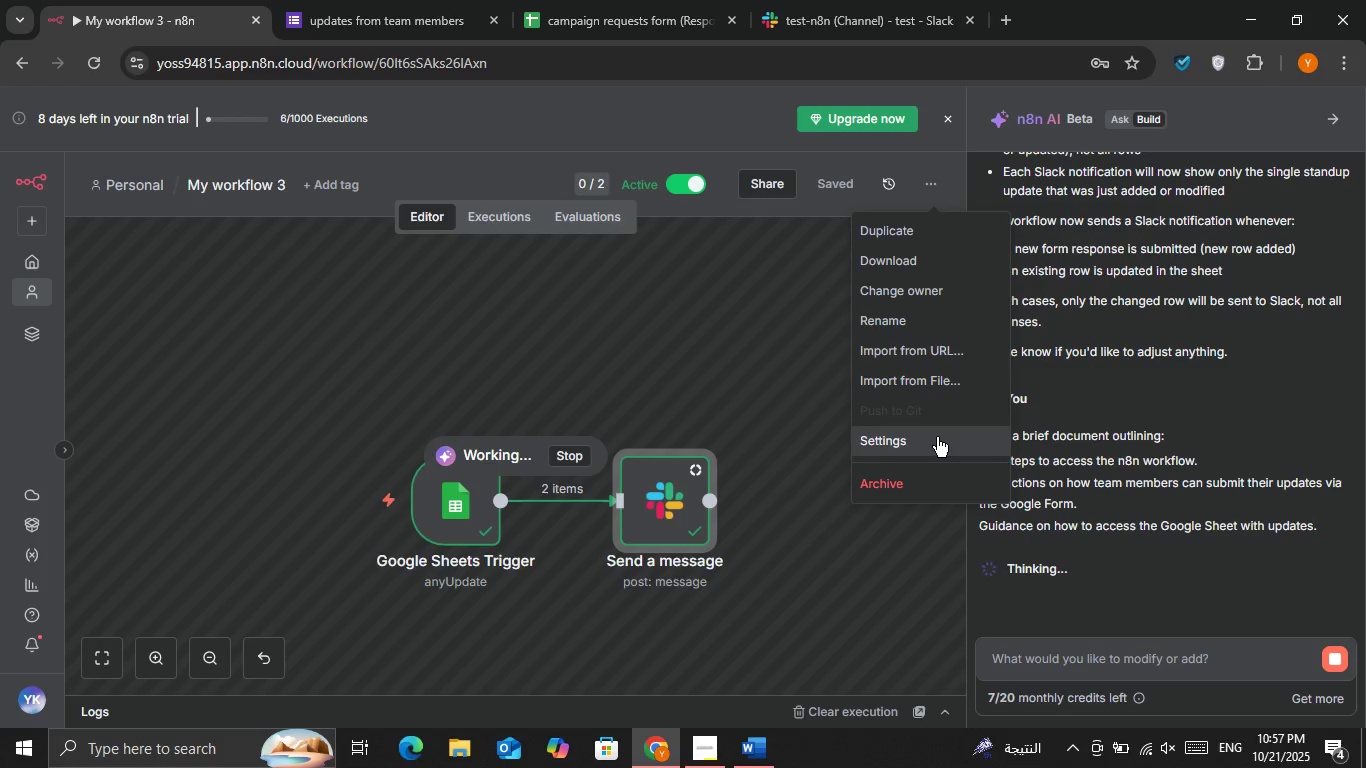 
wait(6.02)
 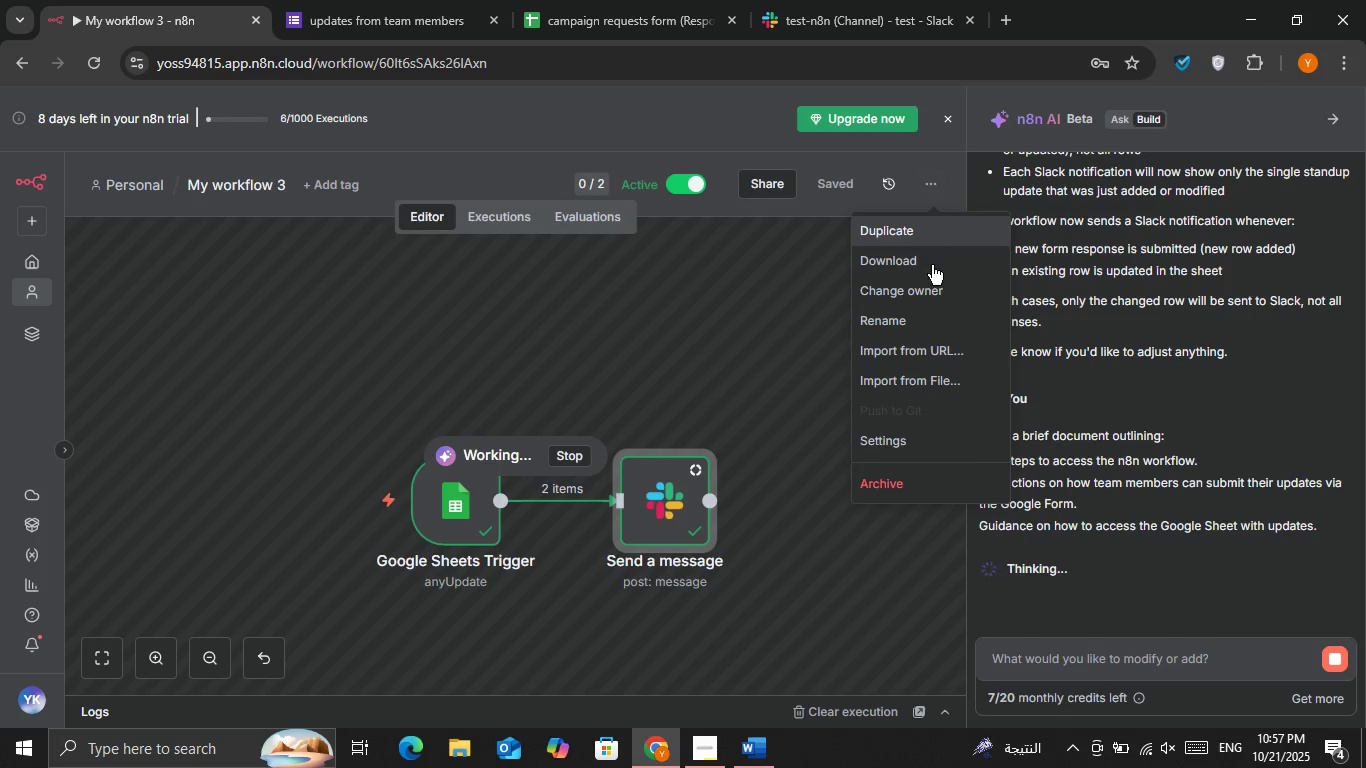 
left_click([923, 260])
 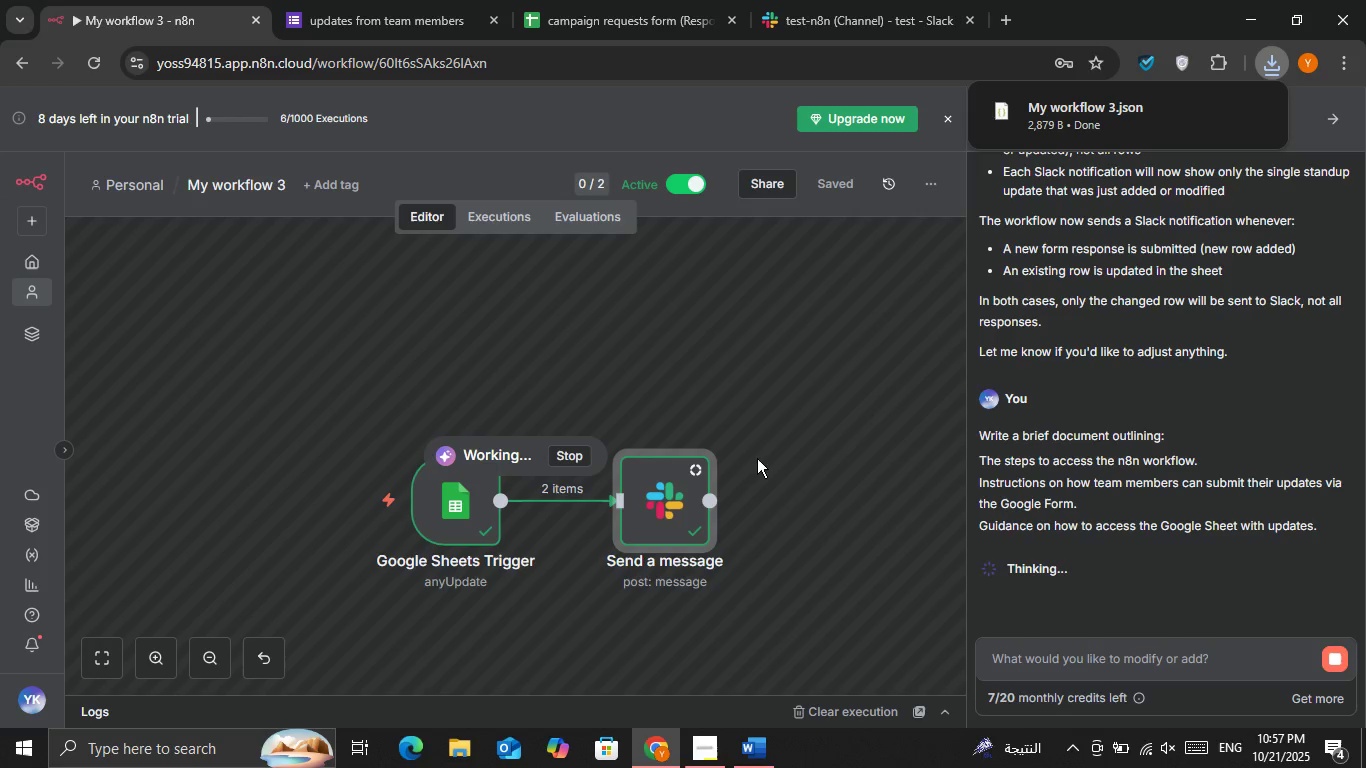 
left_click([761, 750])
 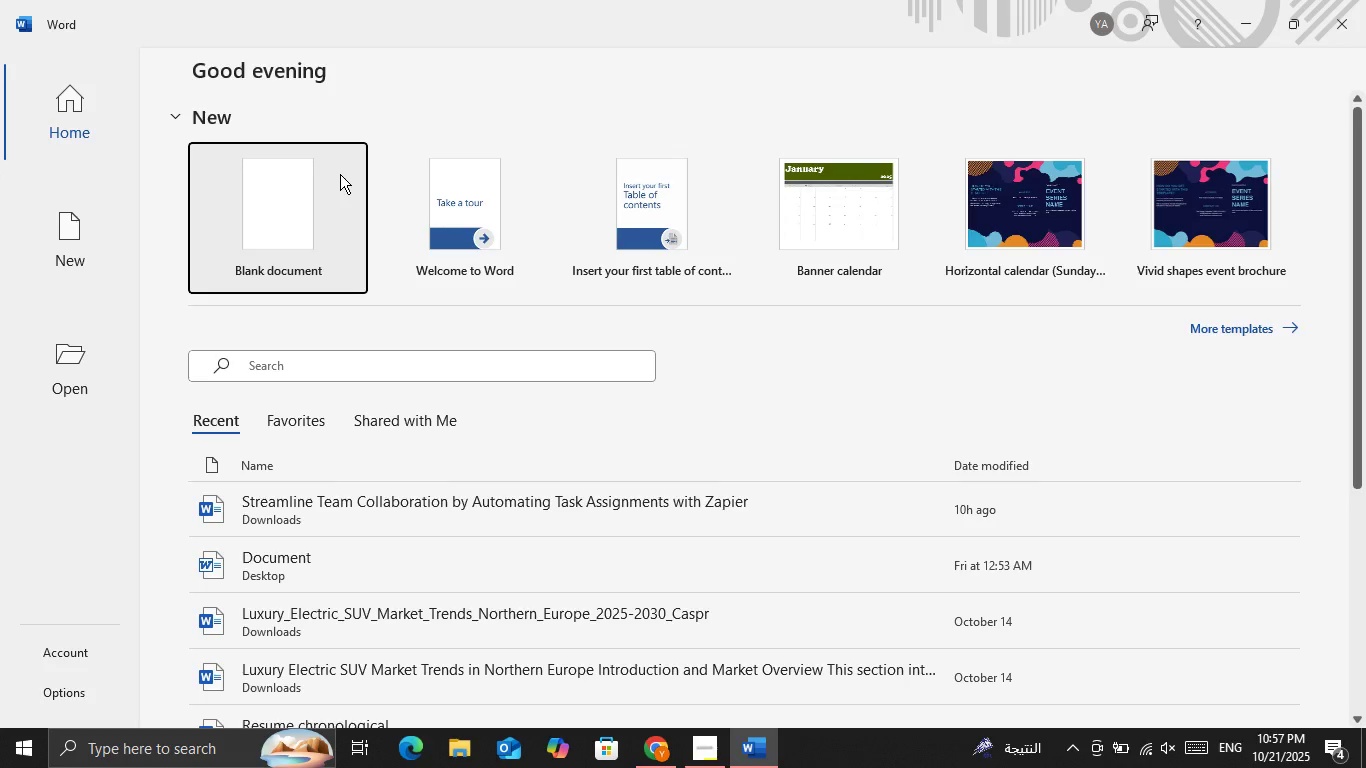 
left_click([340, 174])
 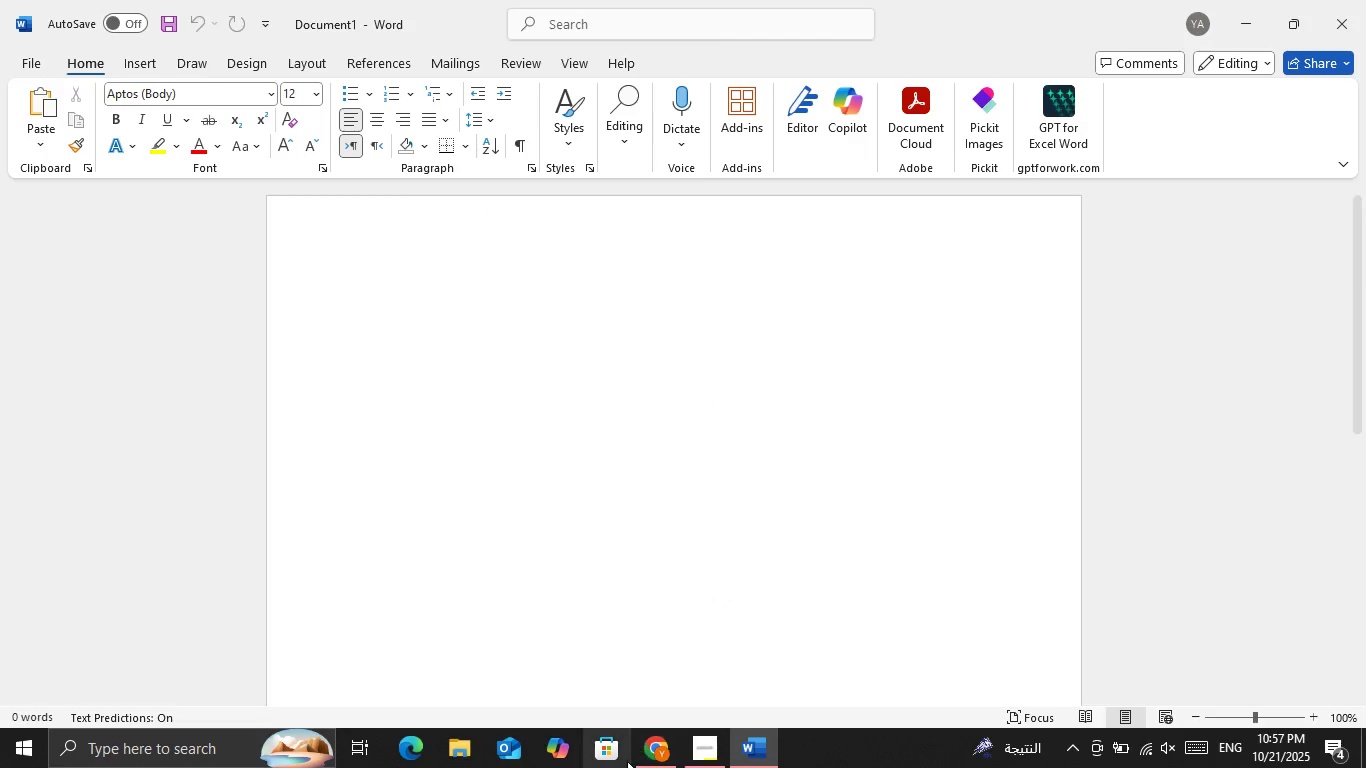 
left_click([700, 745])